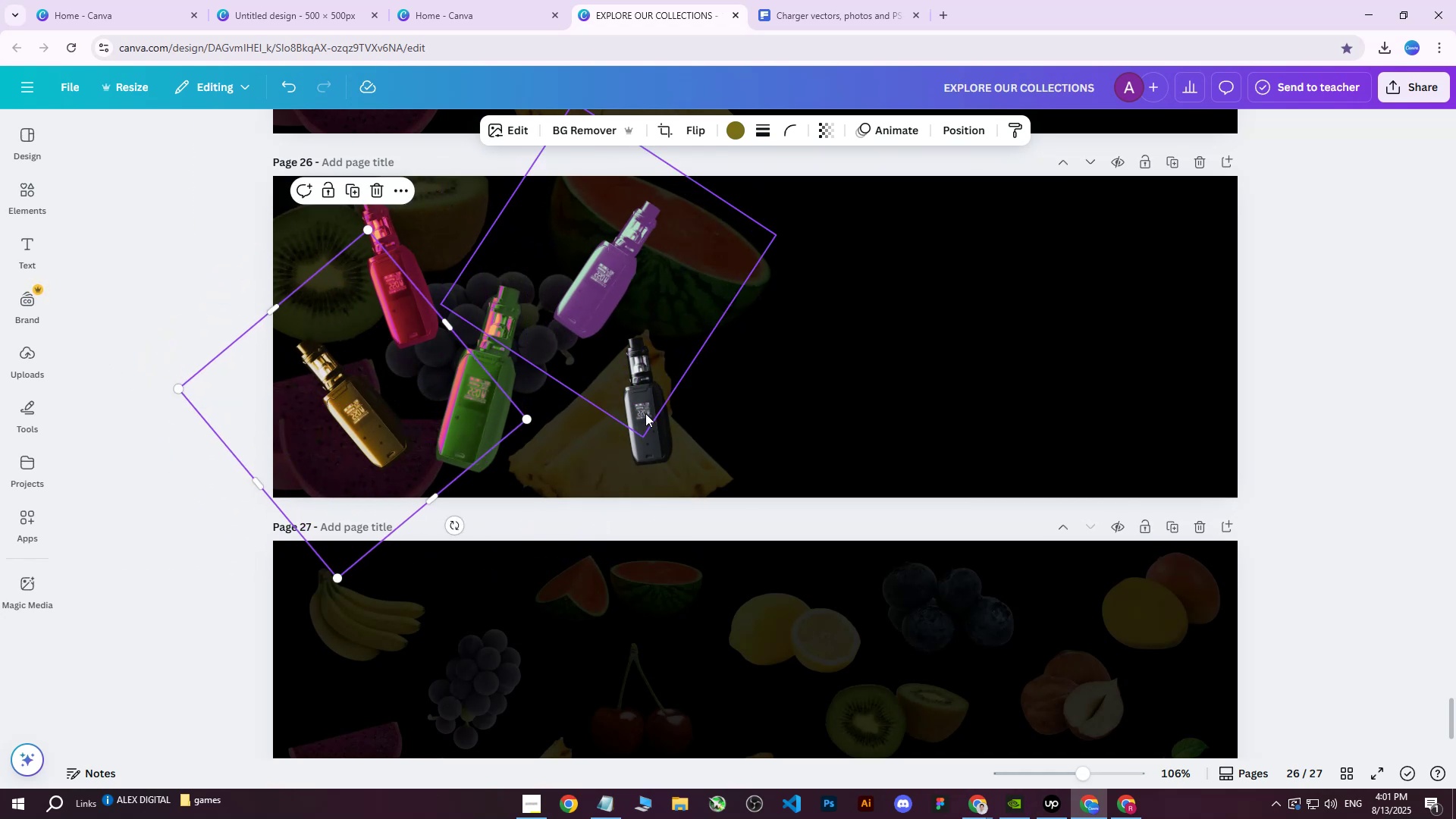 
left_click([657, 444])
 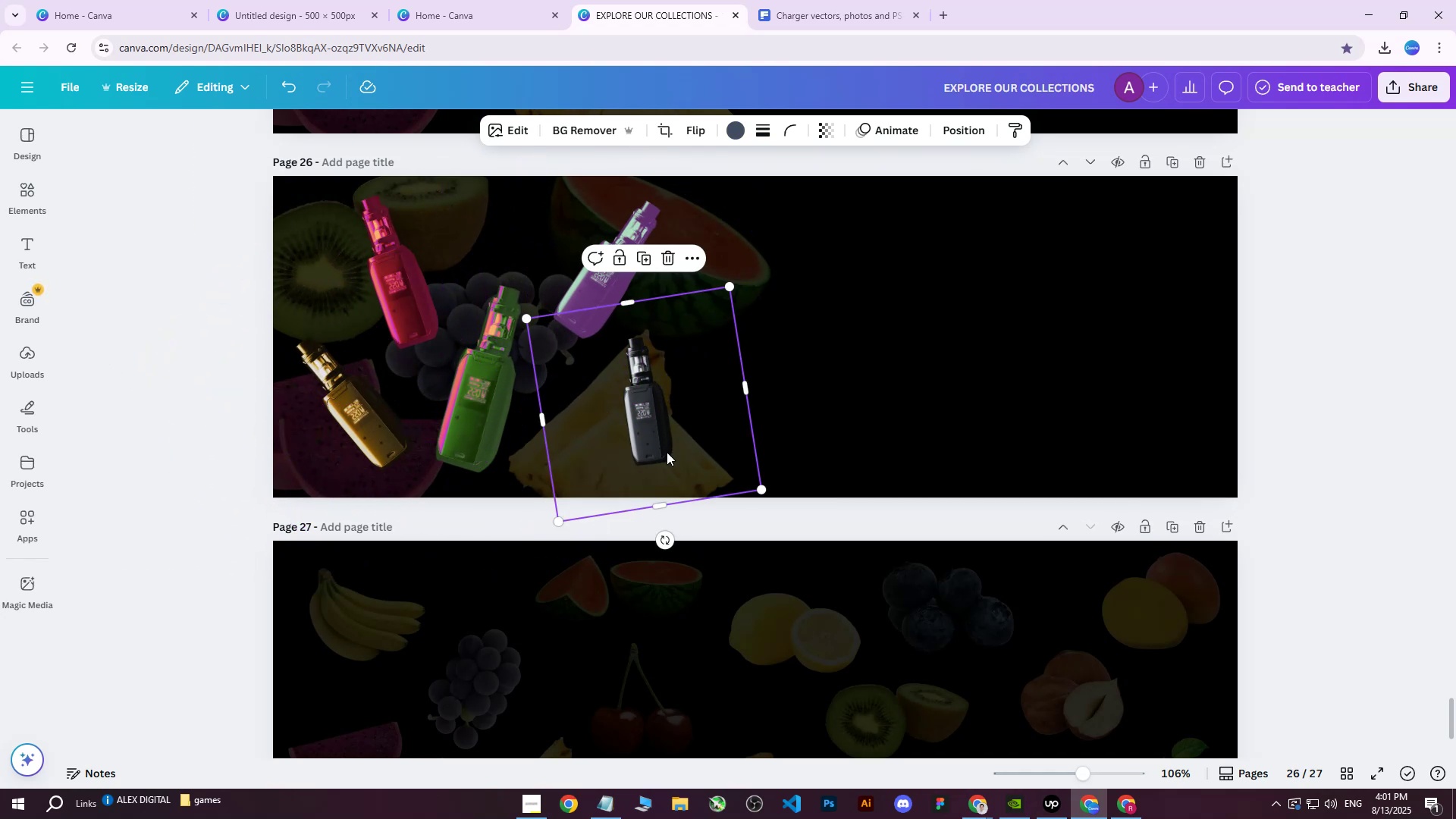 
left_click_drag(start_coordinate=[667, 453], to_coordinate=[653, 459])
 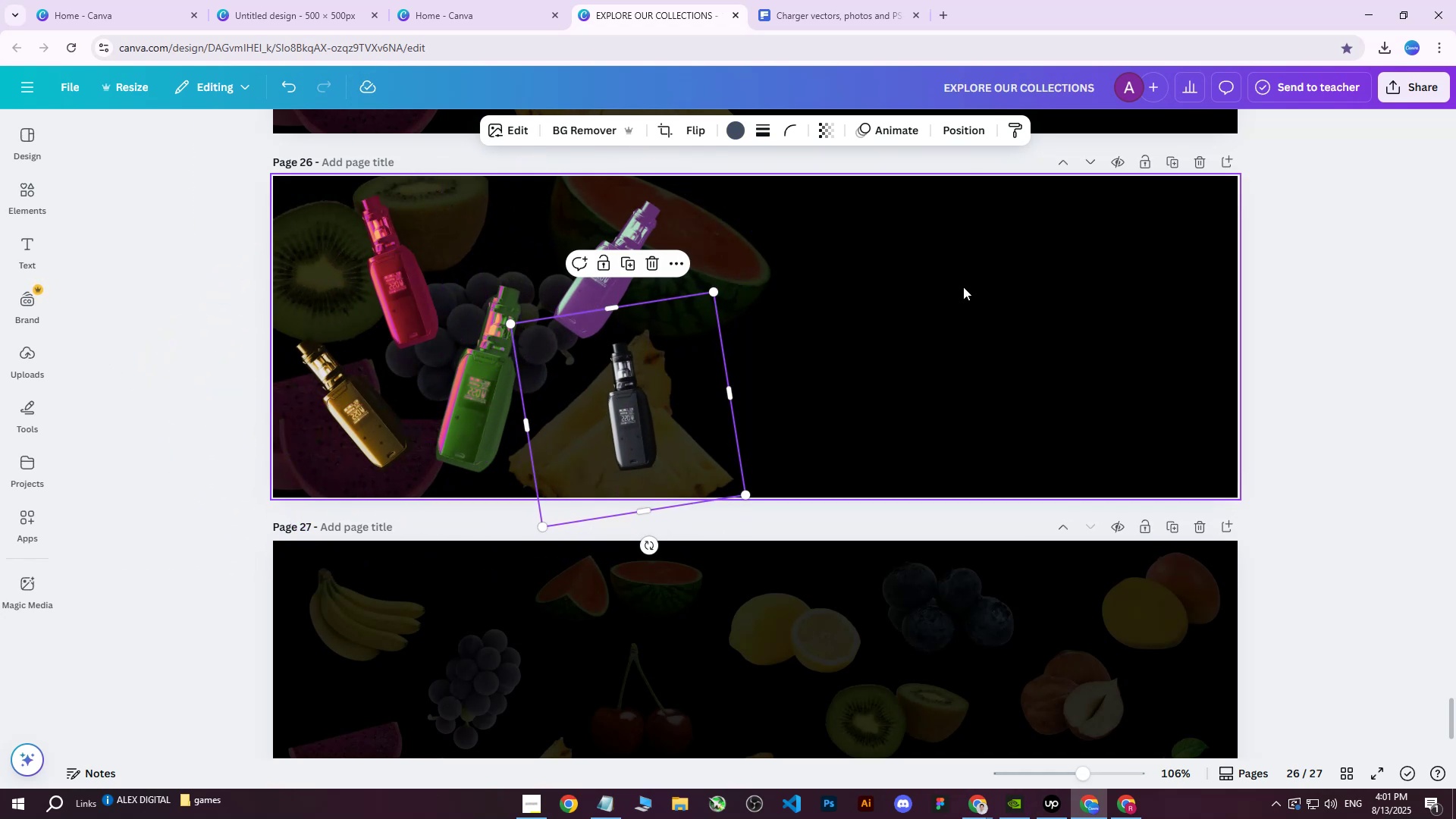 
left_click([965, 284])
 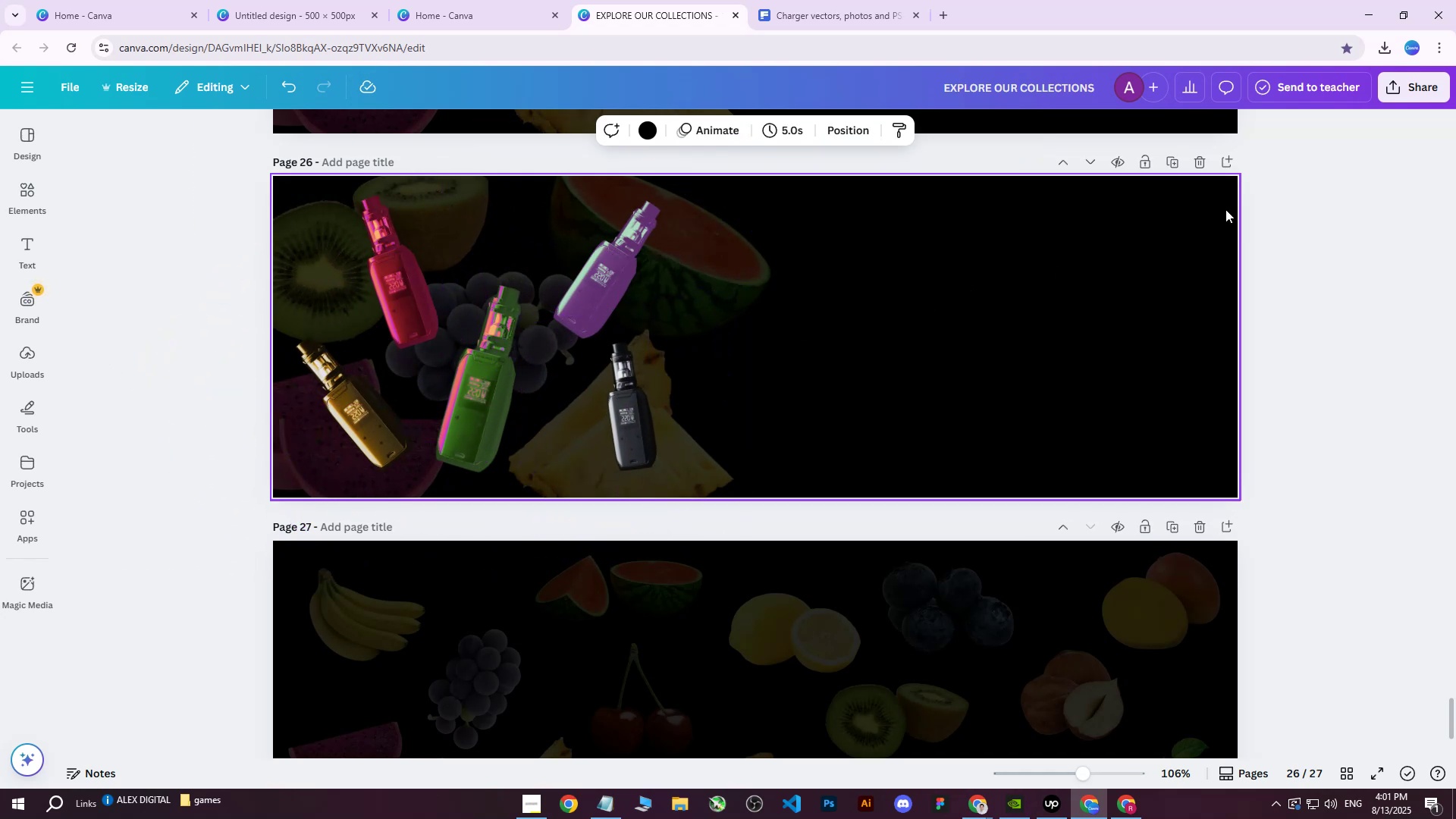 
left_click([1406, 99])
 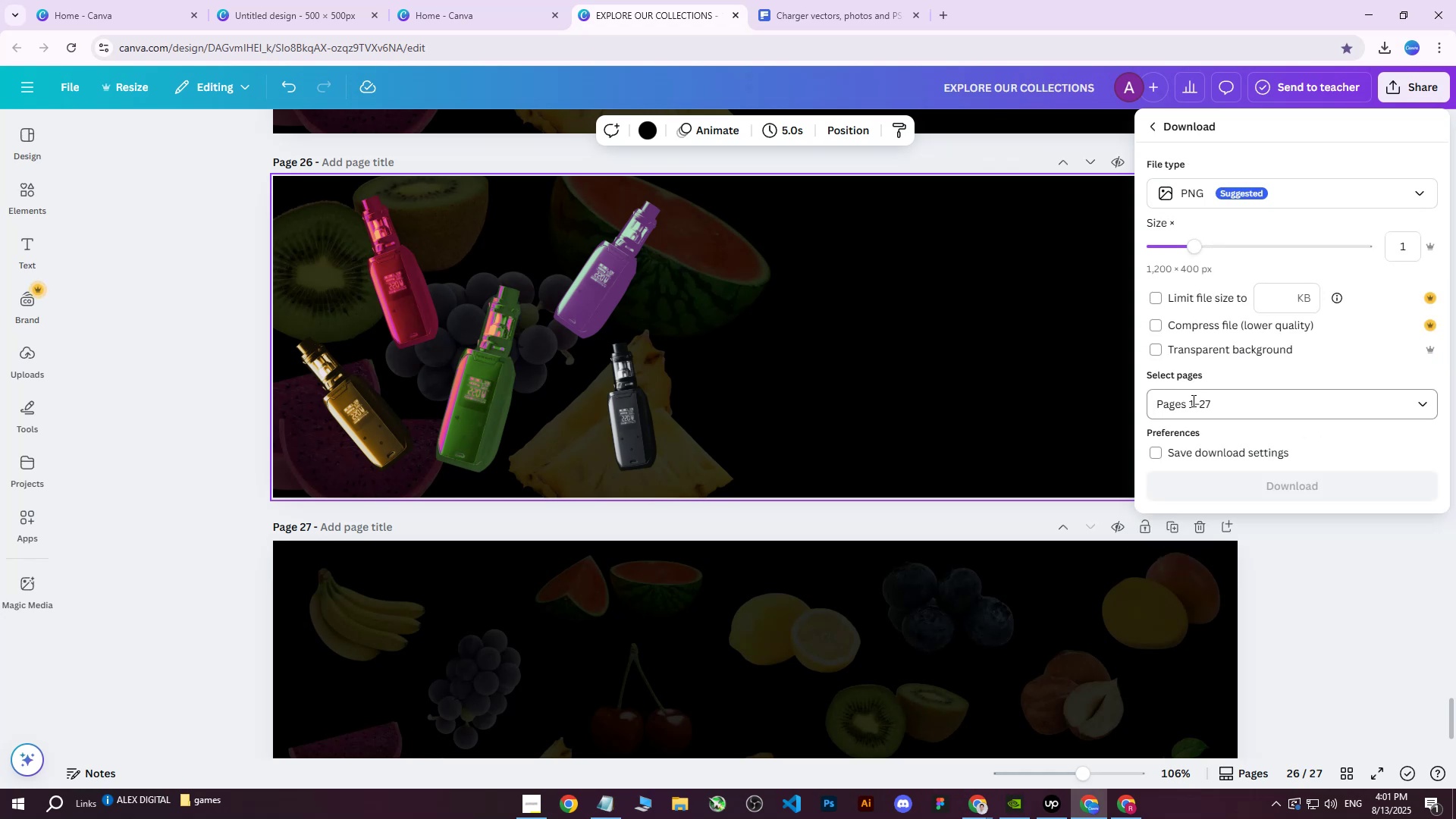 
double_click([1218, 401])
 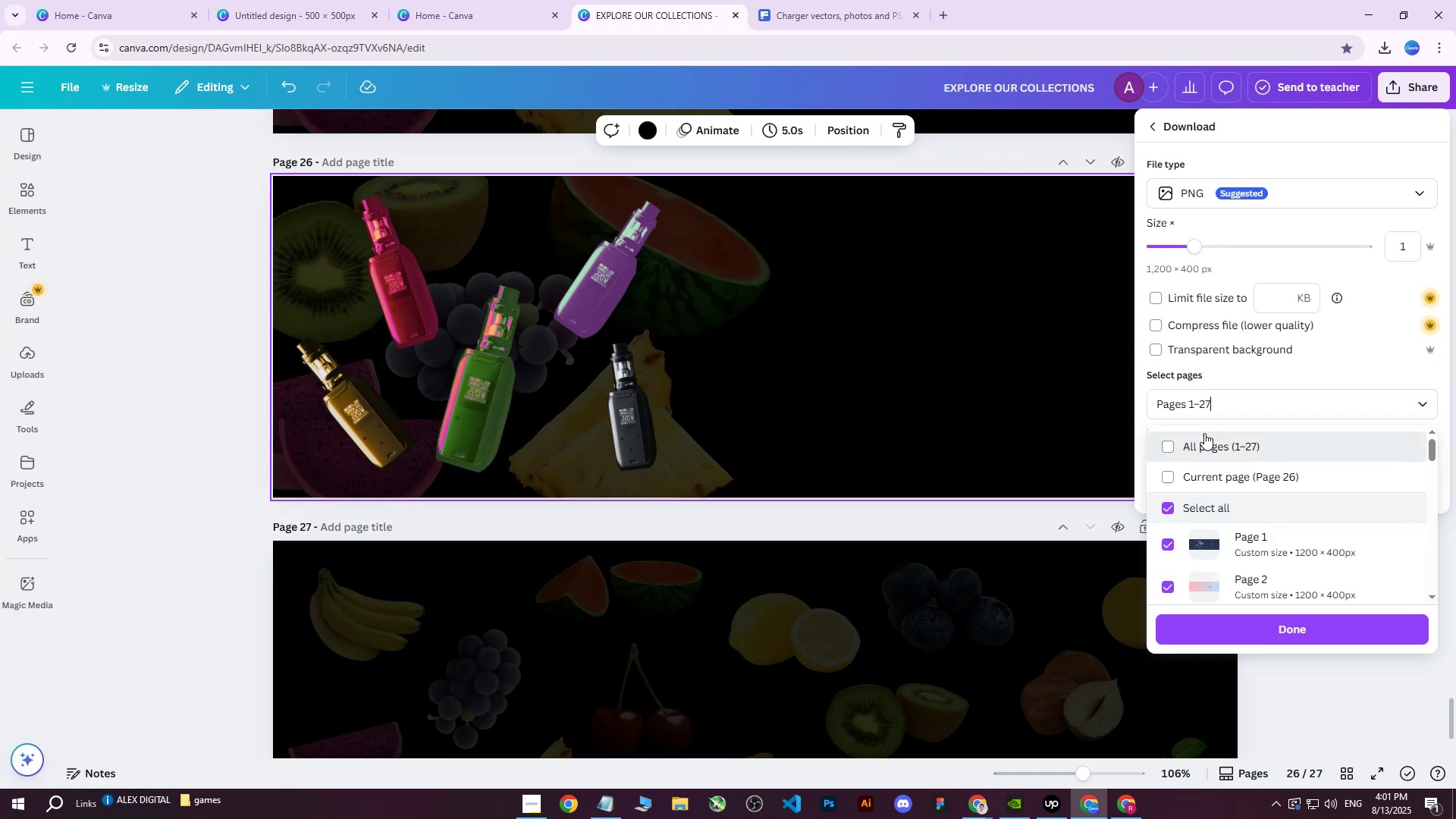 
left_click_drag(start_coordinate=[1227, 467], to_coordinate=[1222, 469])
 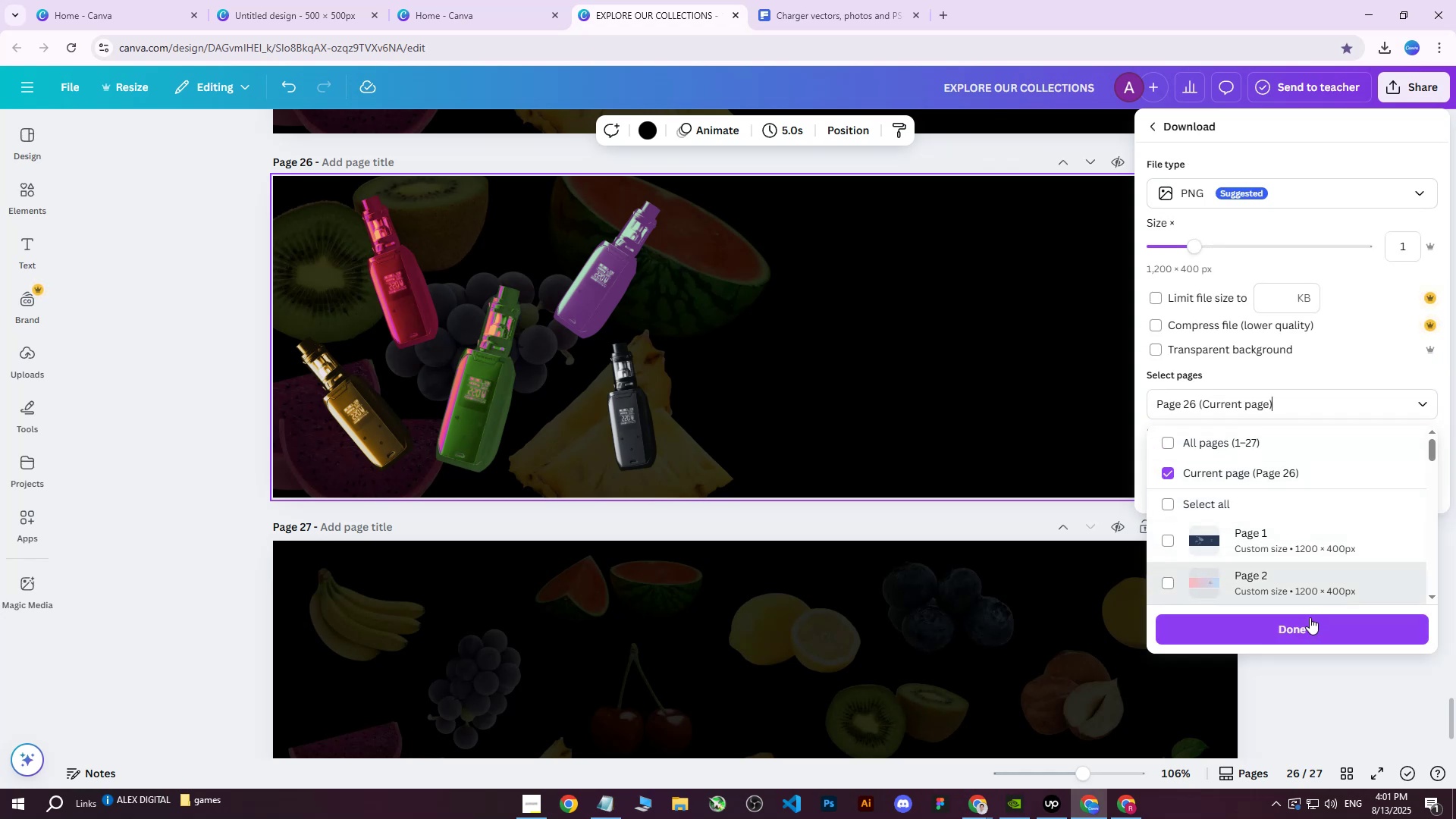 
left_click([1290, 621])
 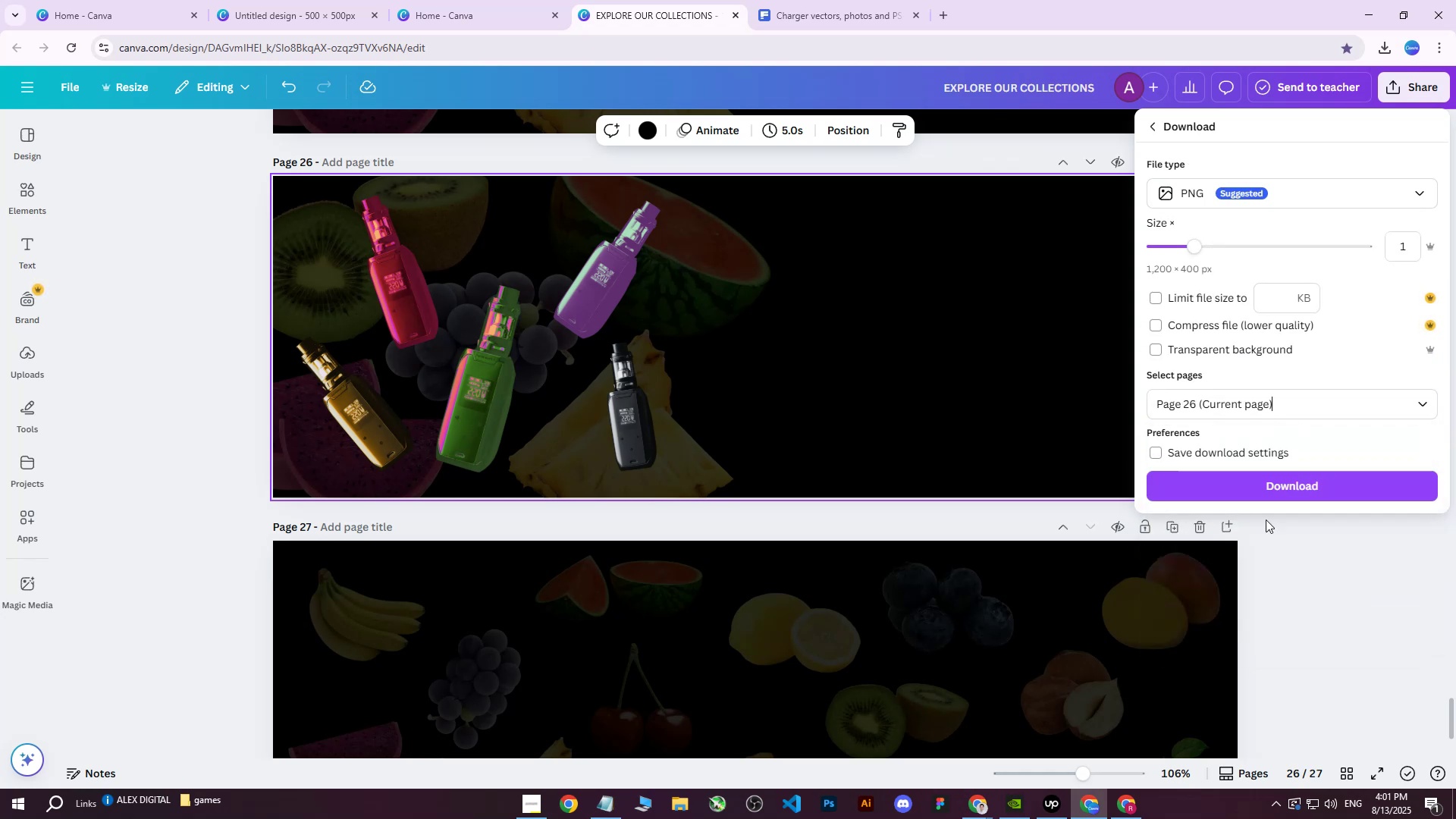 
left_click([1262, 482])
 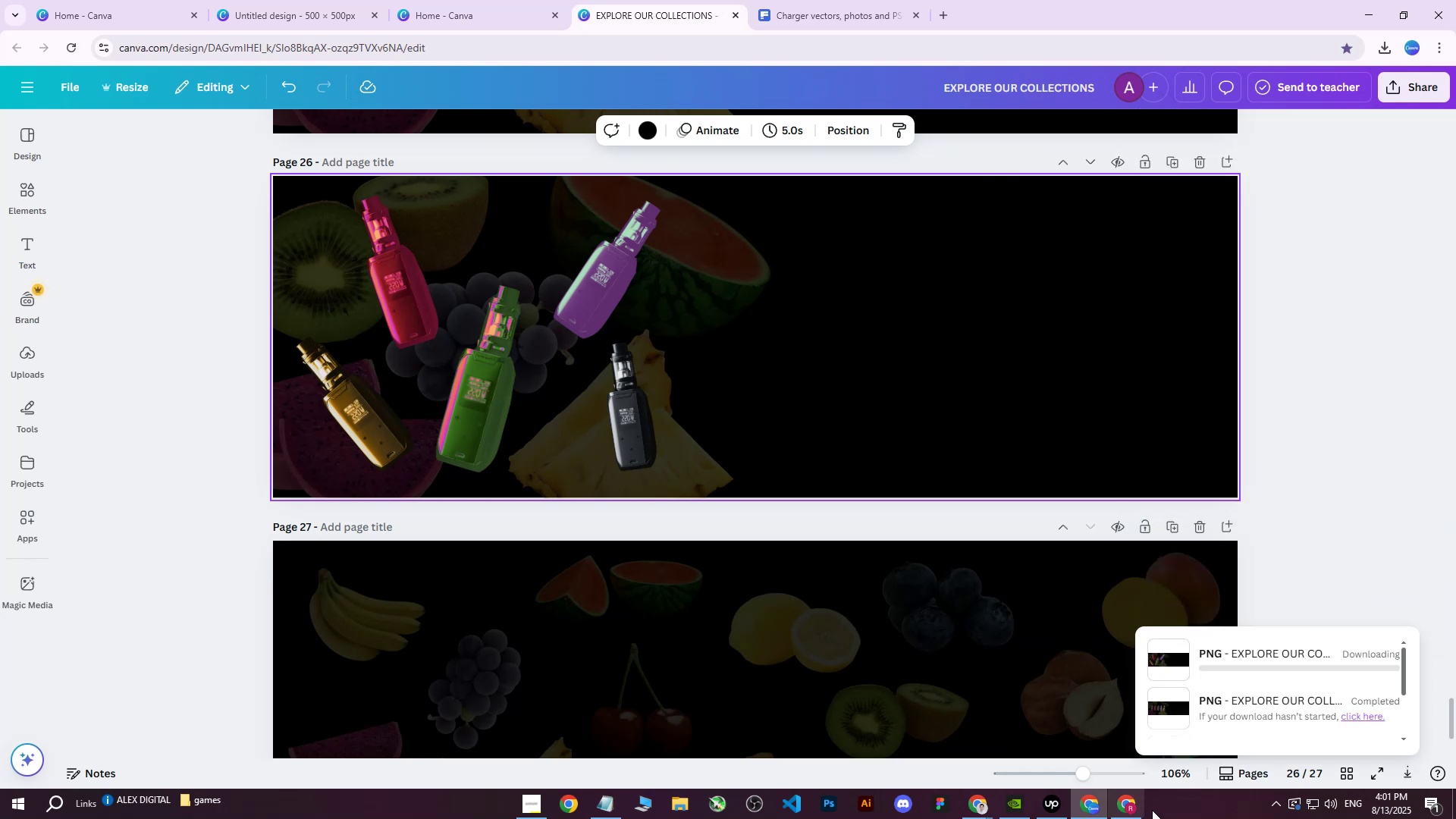 
left_click([1128, 809])
 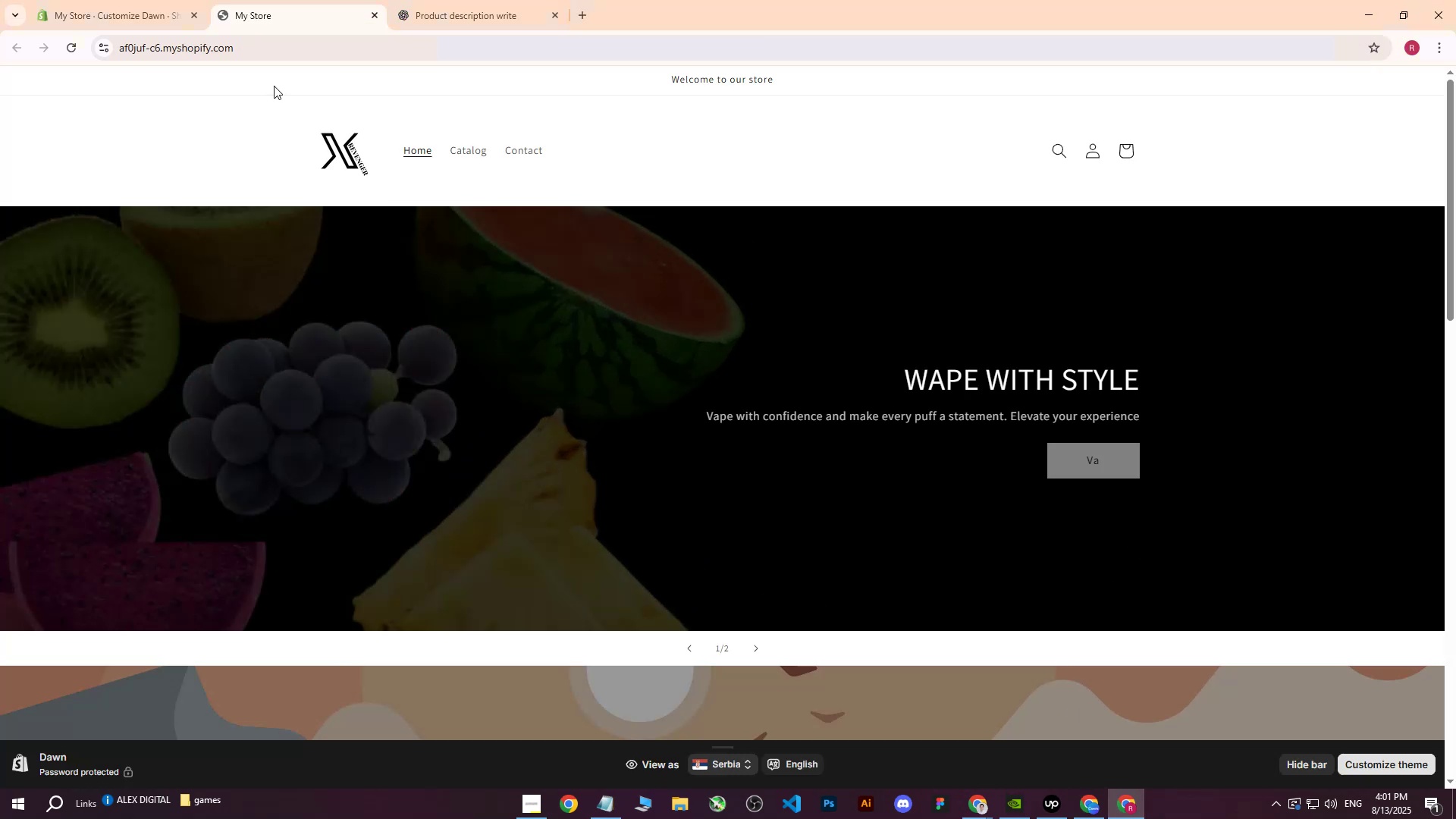 
left_click([115, 0])
 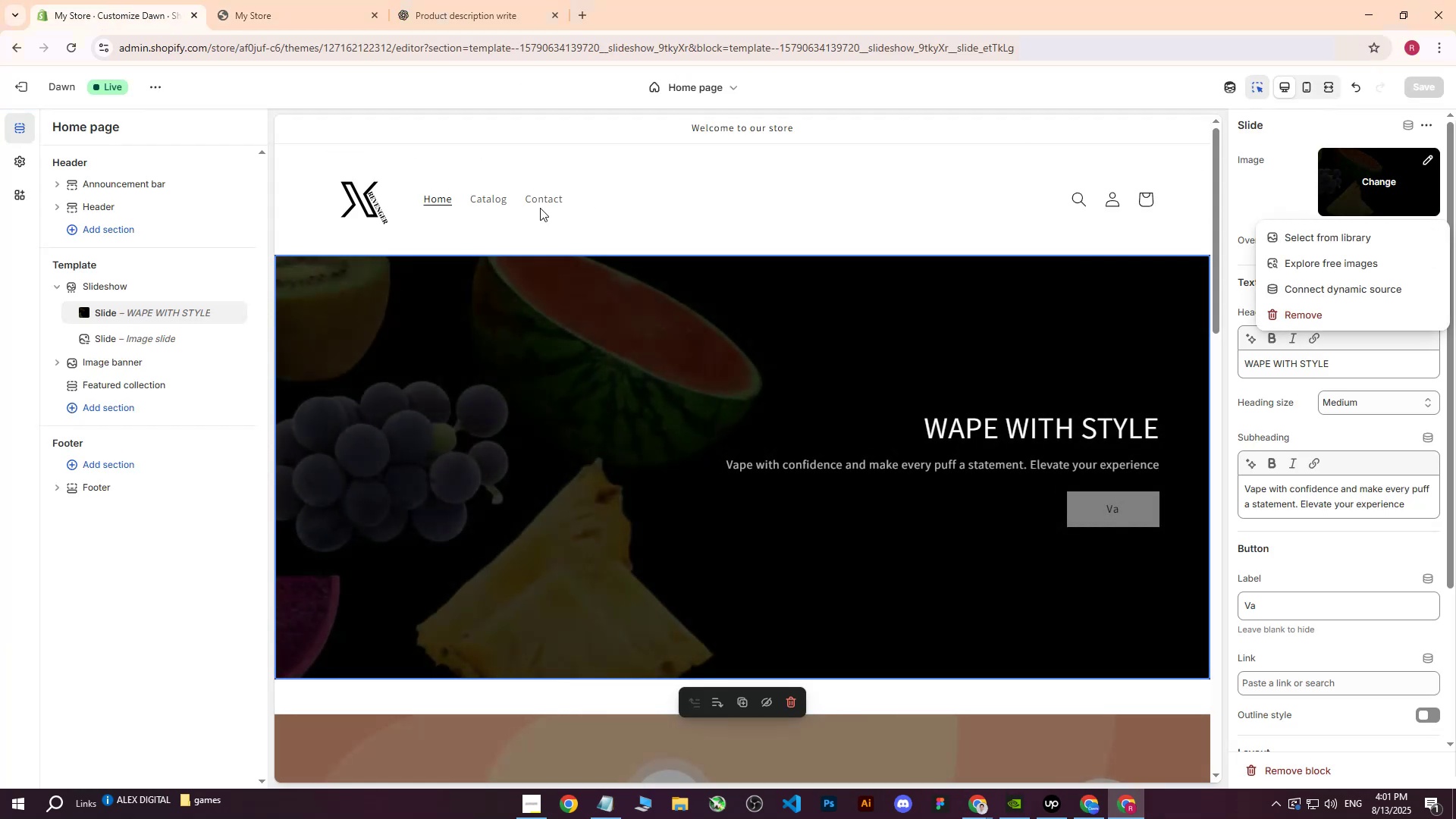 
left_click([1347, 240])
 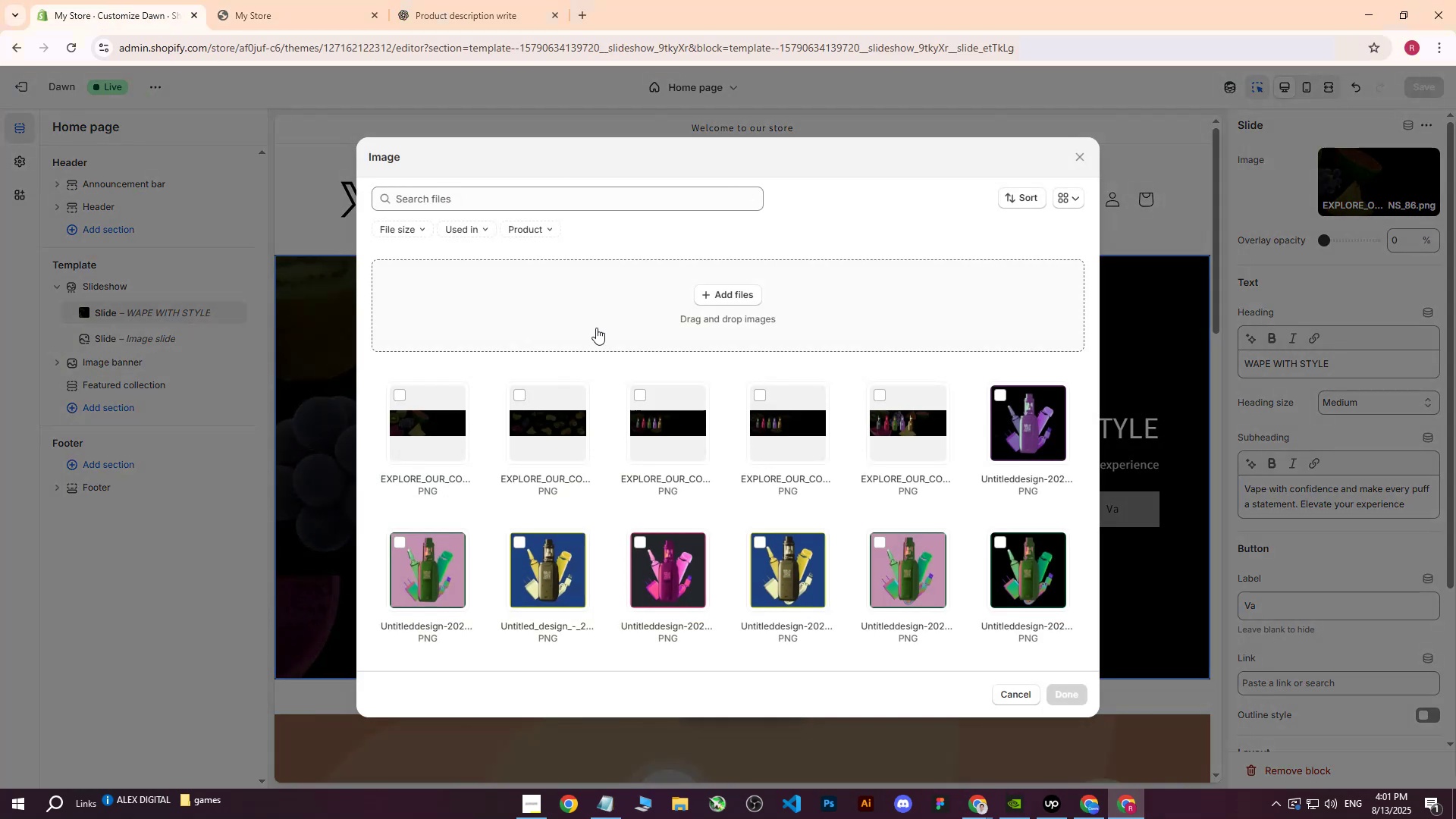 
left_click([747, 309])
 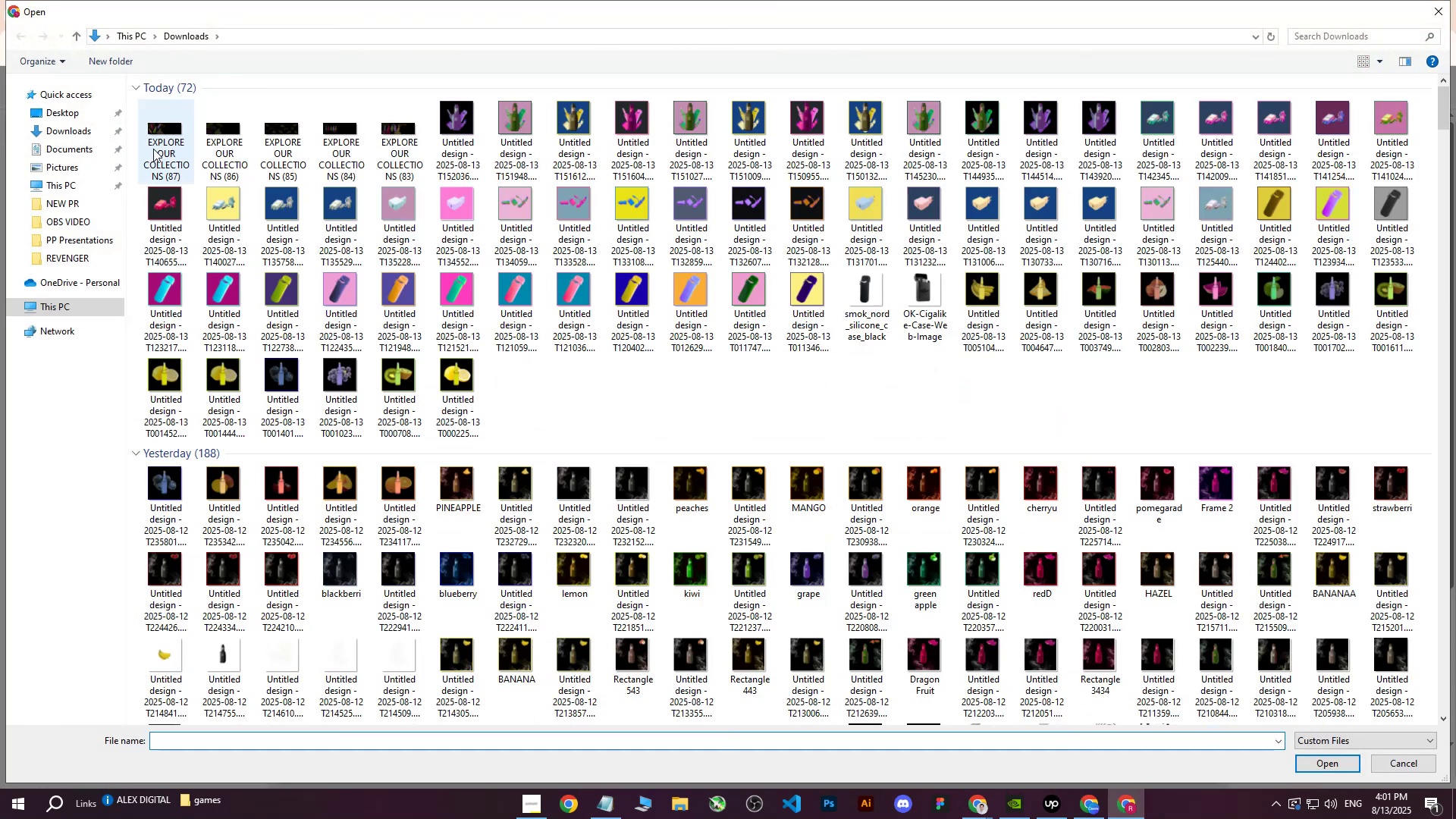 
left_click([159, 134])
 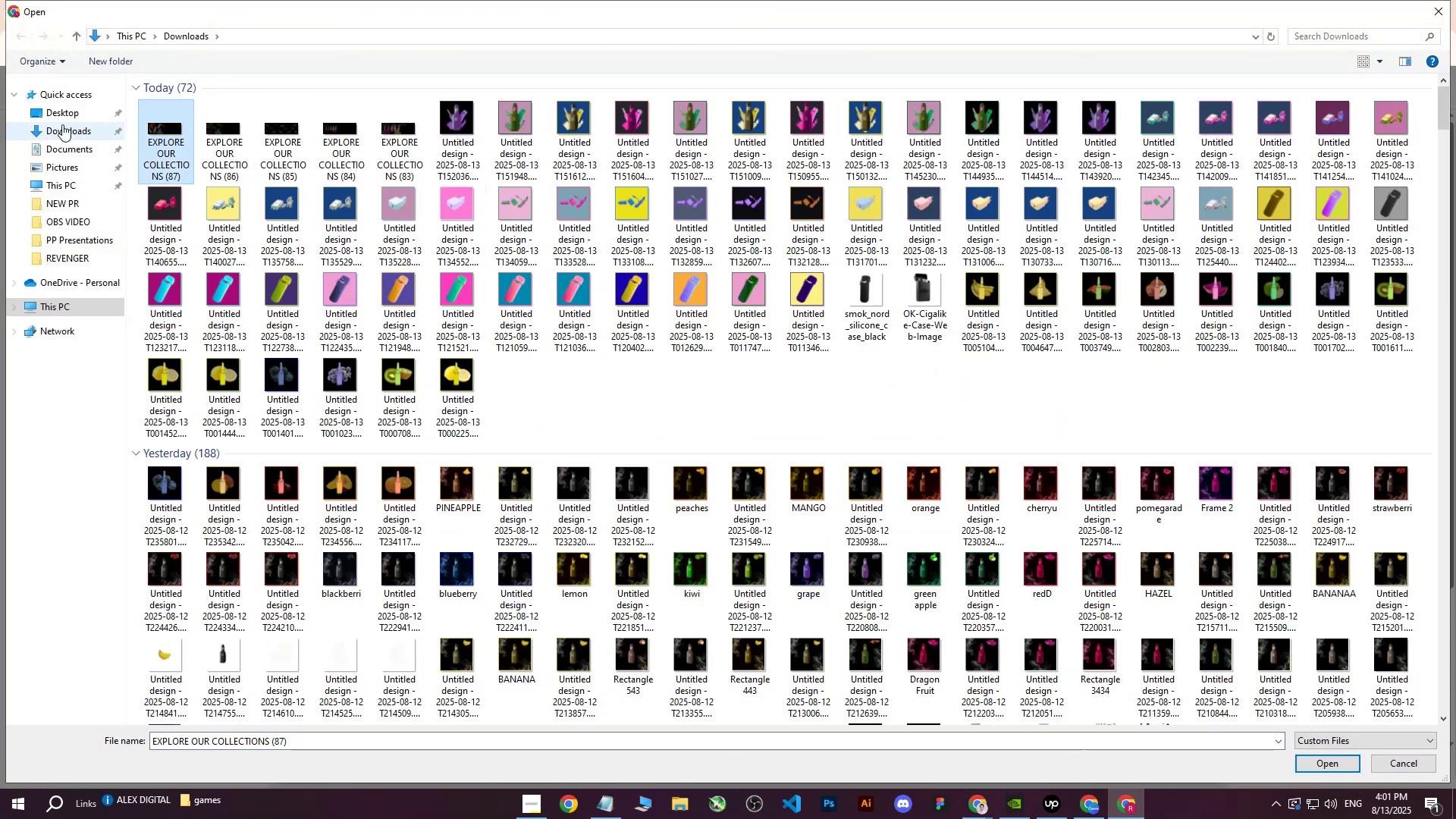 
left_click([65, 113])
 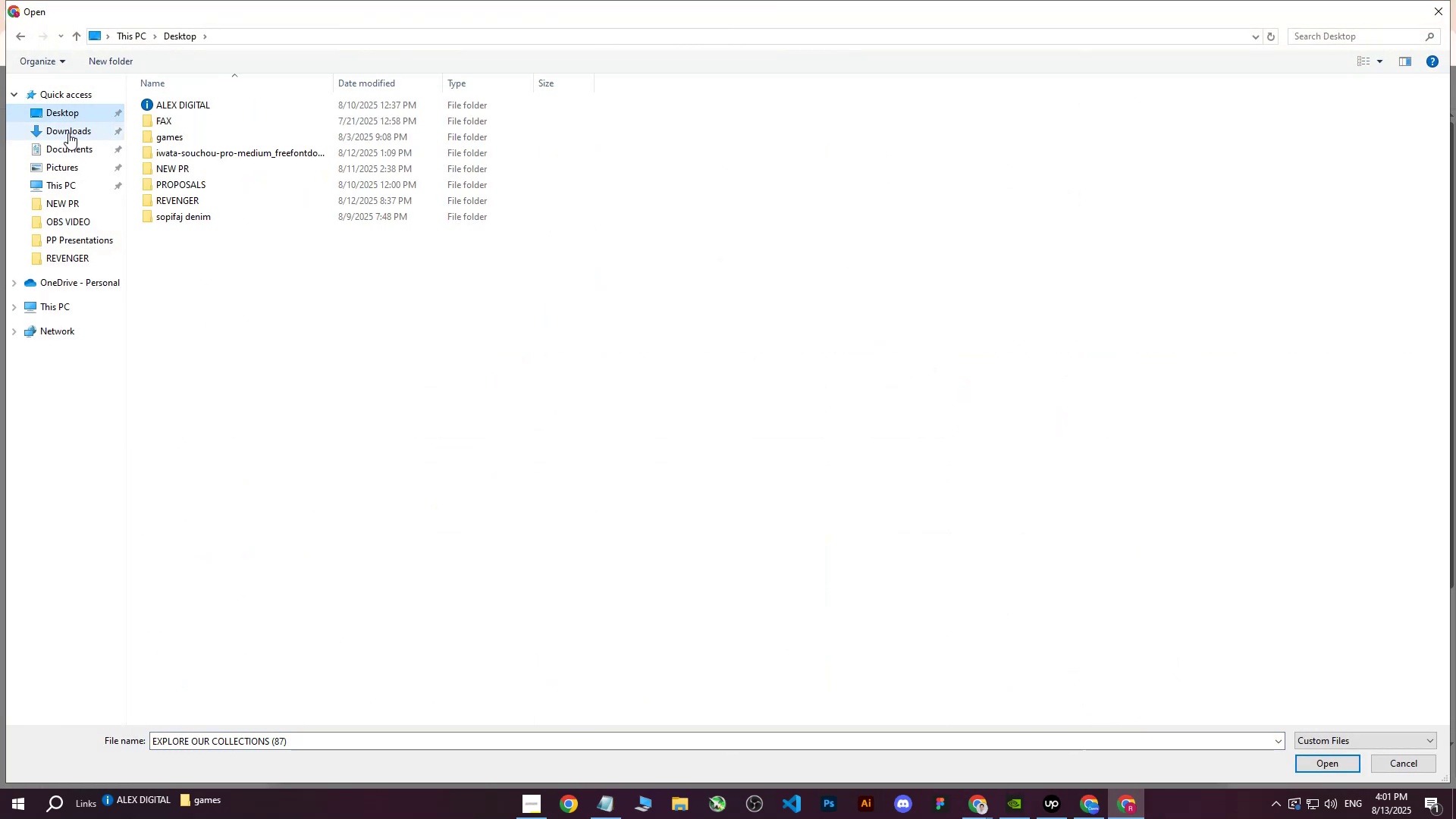 
left_click([68, 132])
 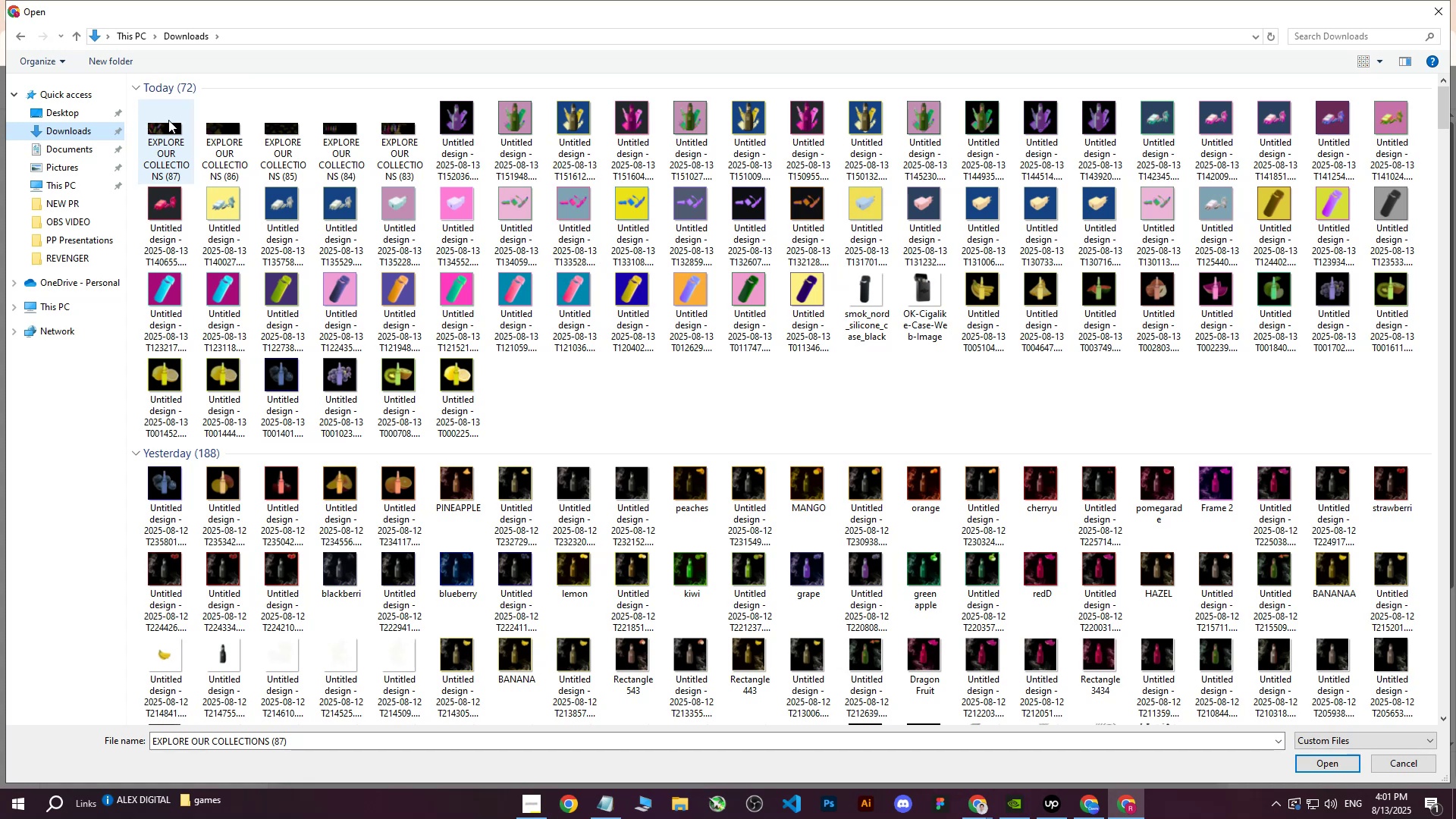 
left_click([168, 120])
 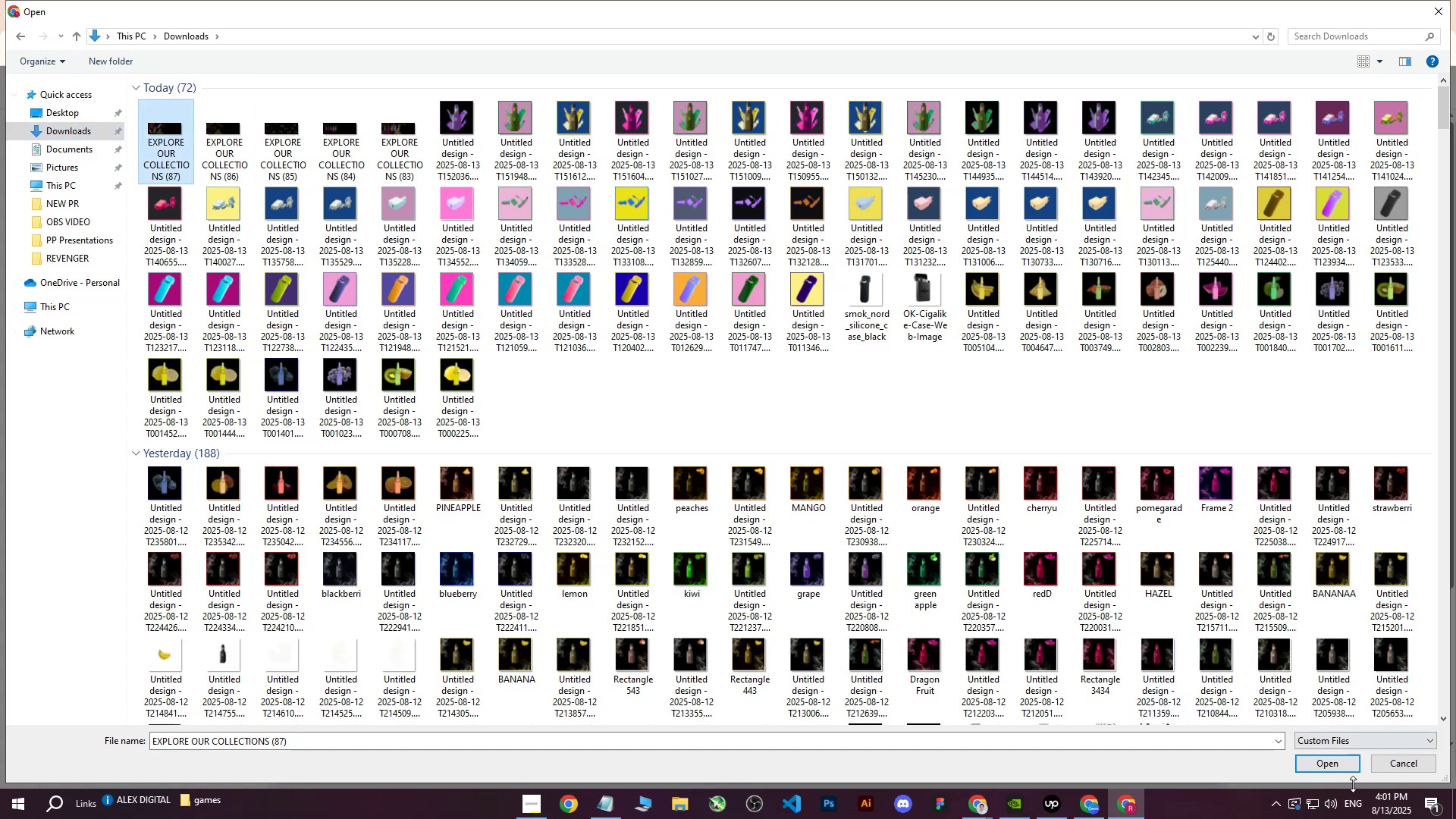 
left_click([1337, 761])
 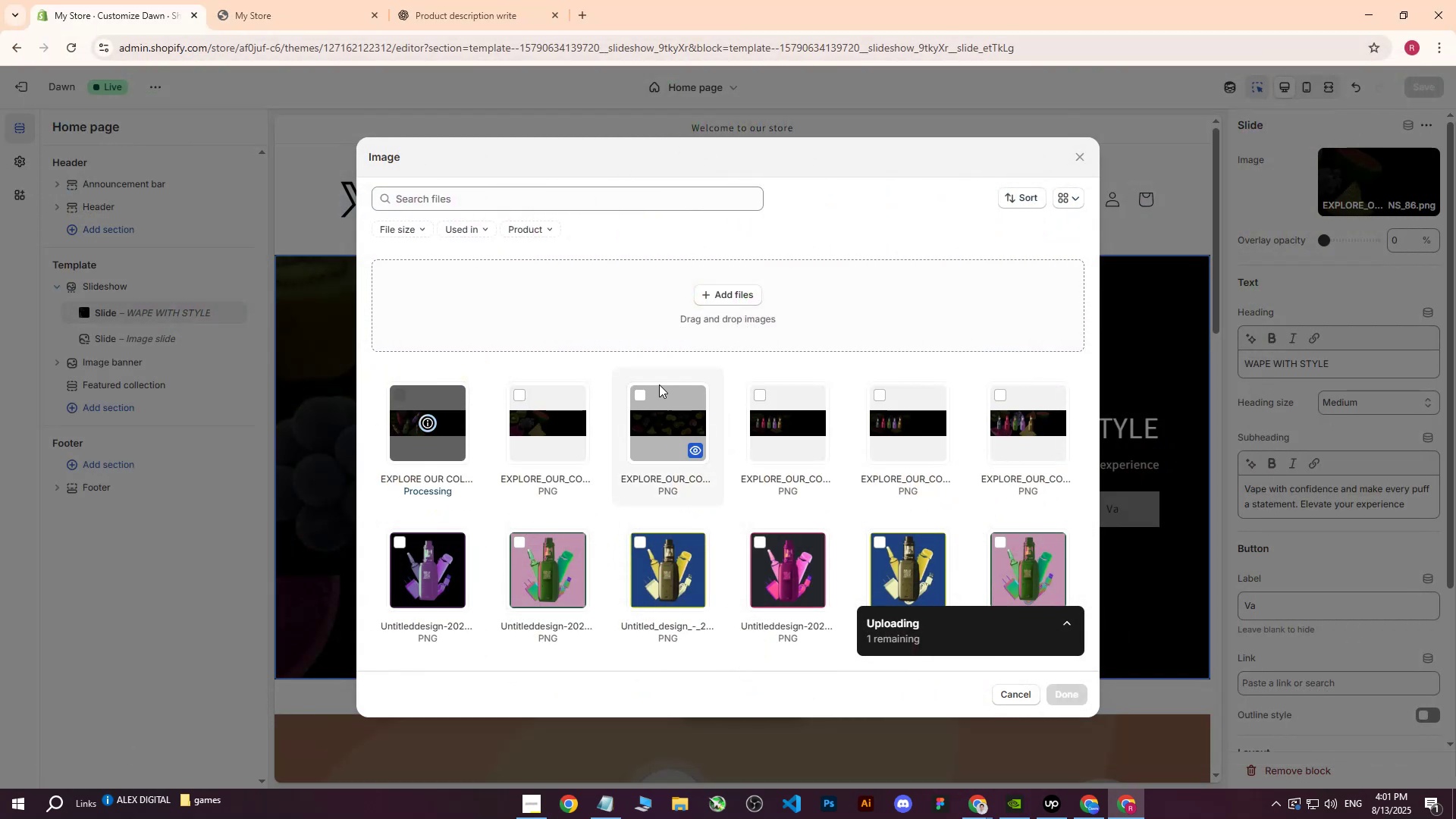 
wait(5.58)
 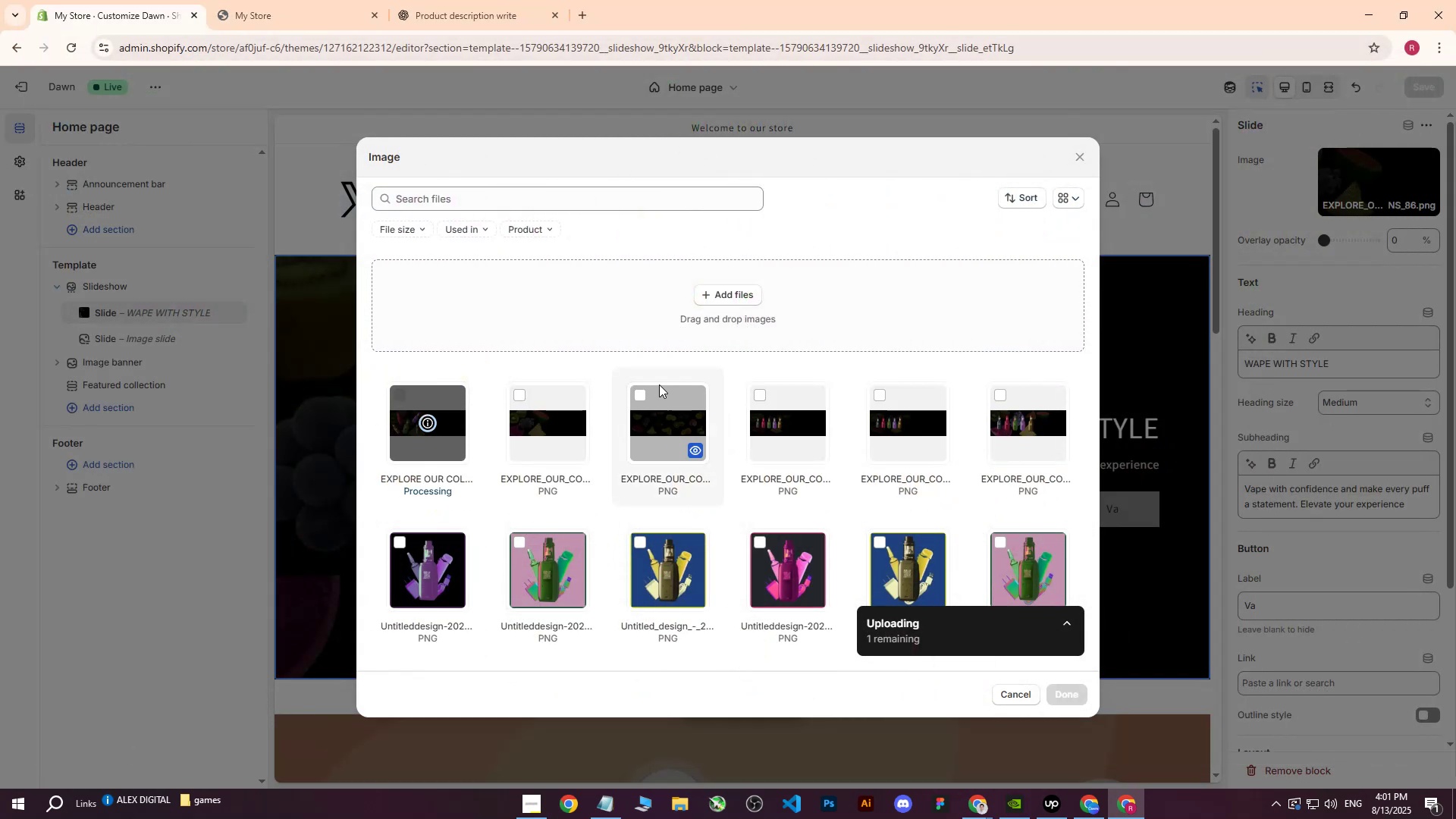 
left_click([1061, 691])
 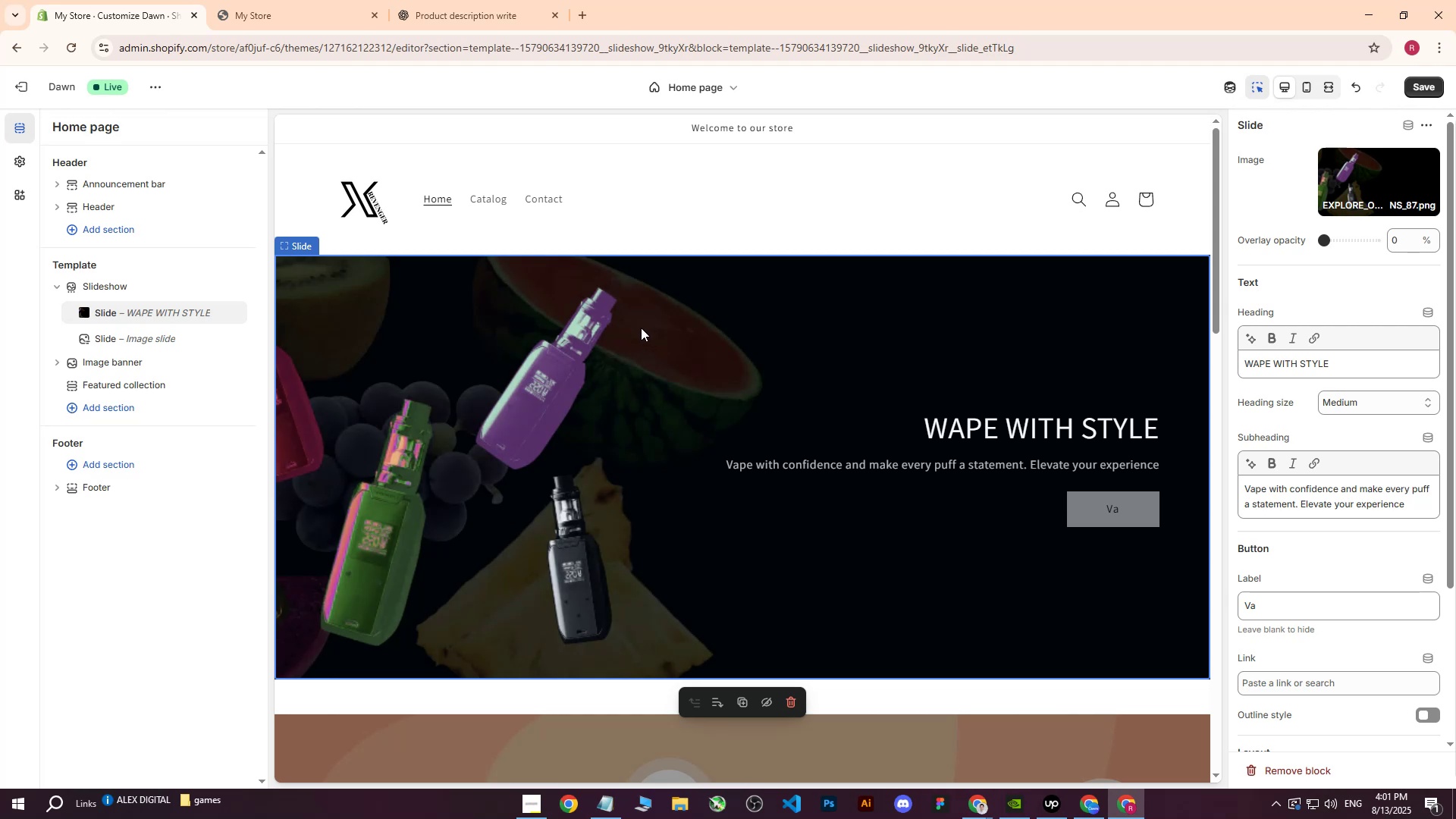 
wait(6.37)
 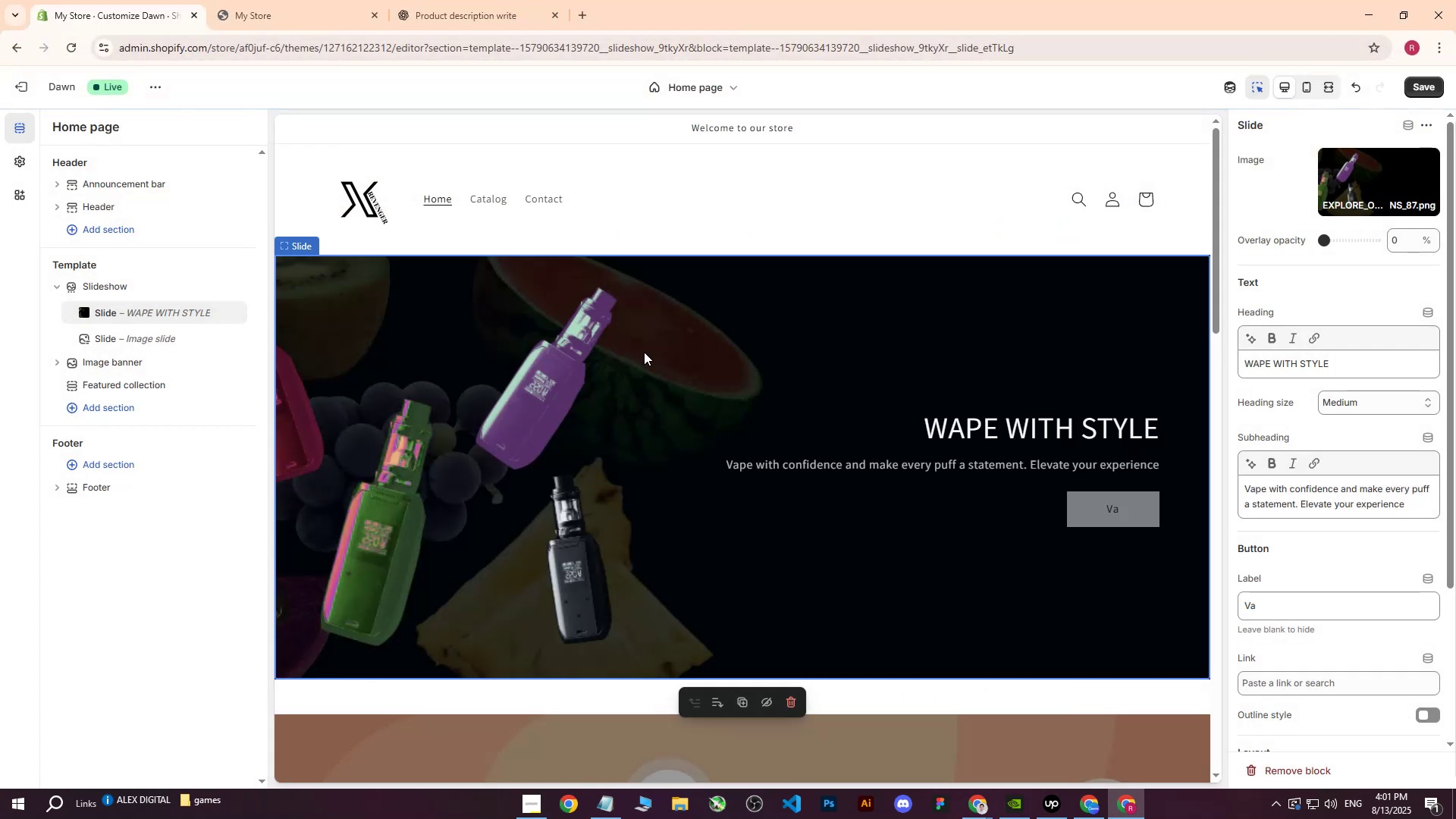 
left_click([1426, 86])
 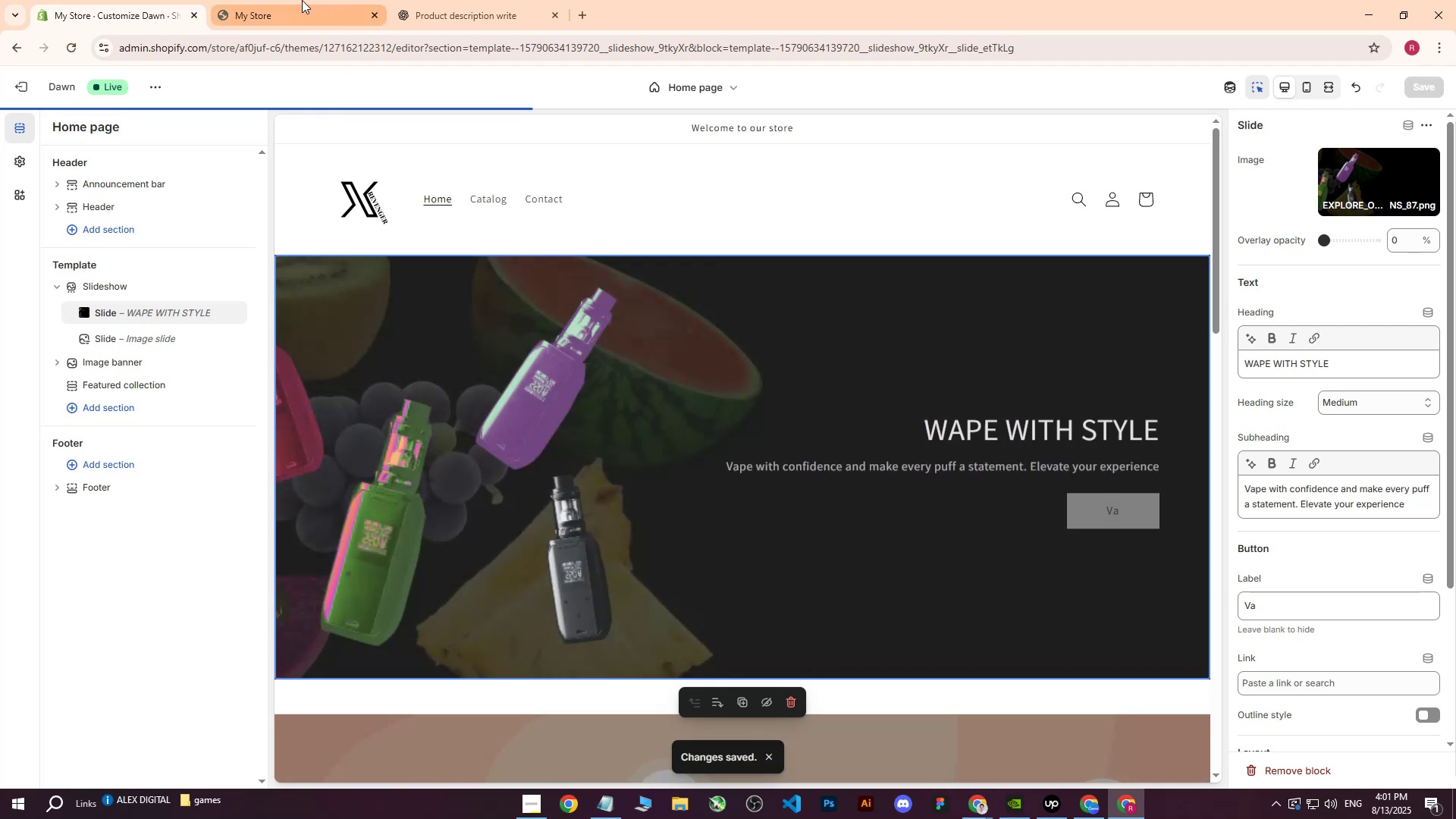 
left_click([302, 0])
 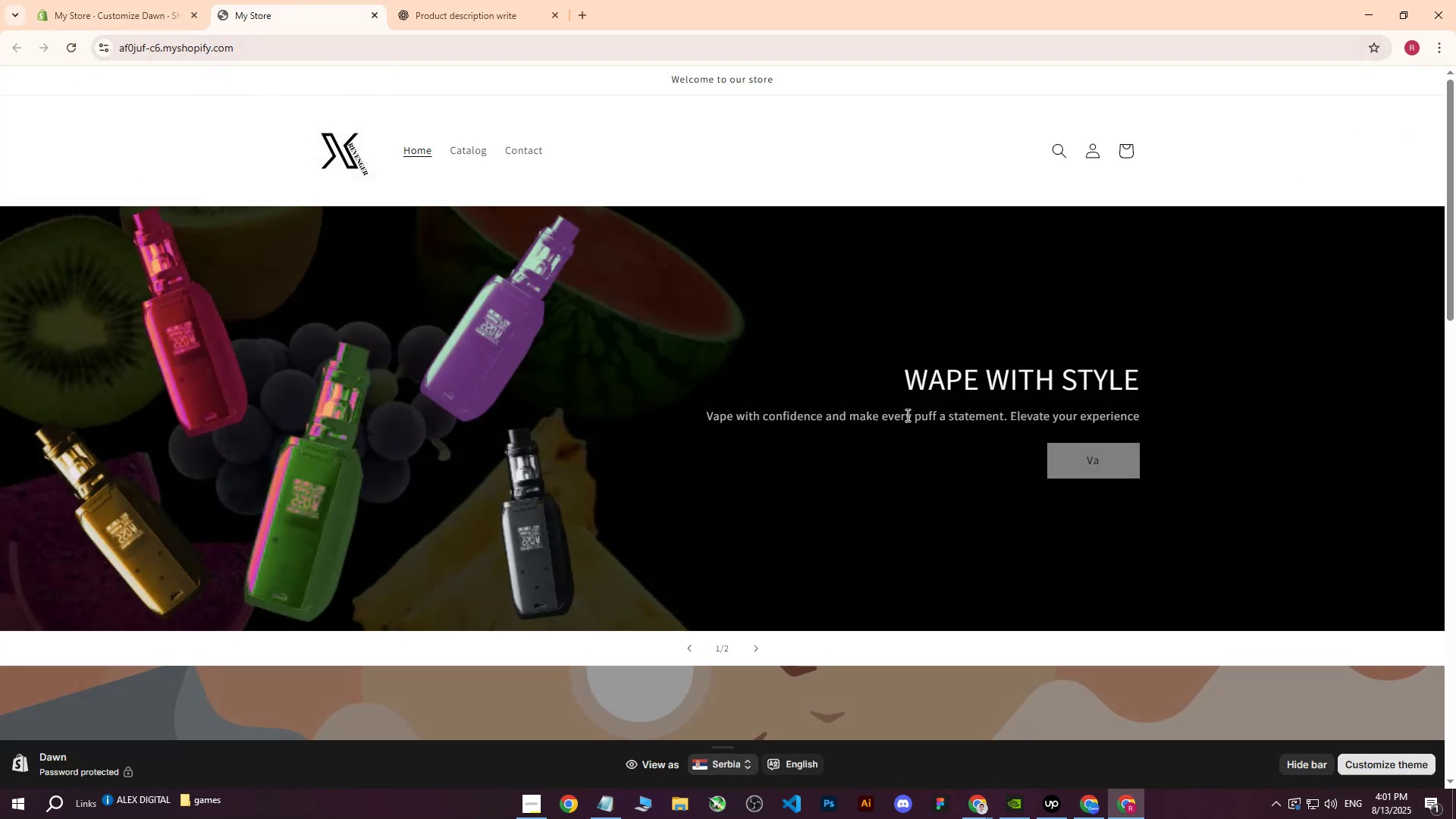 
scroll: coordinate [497, 344], scroll_direction: up, amount: 1.0
 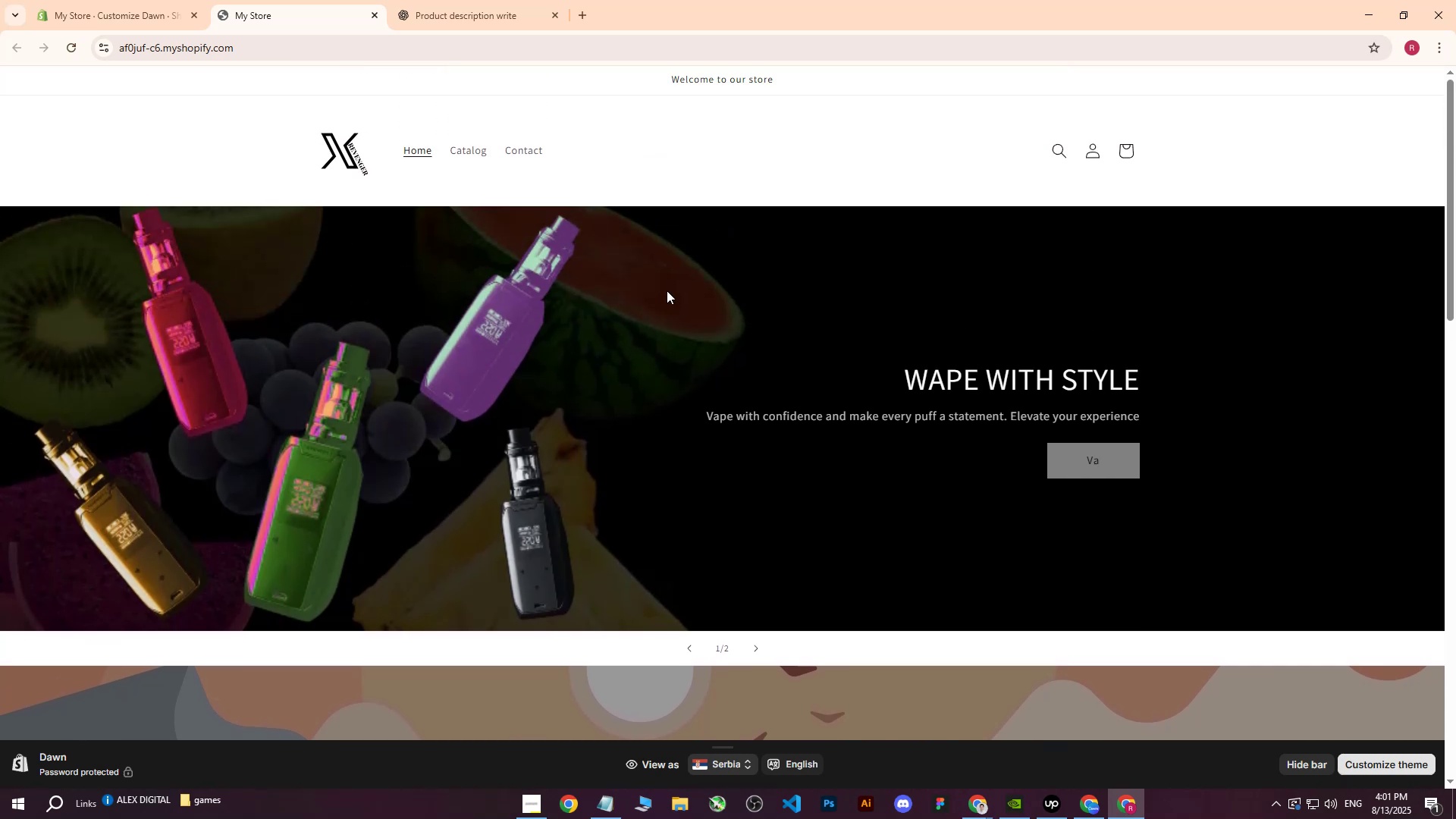 
scroll: coordinate [863, 295], scroll_direction: down, amount: 1.0
 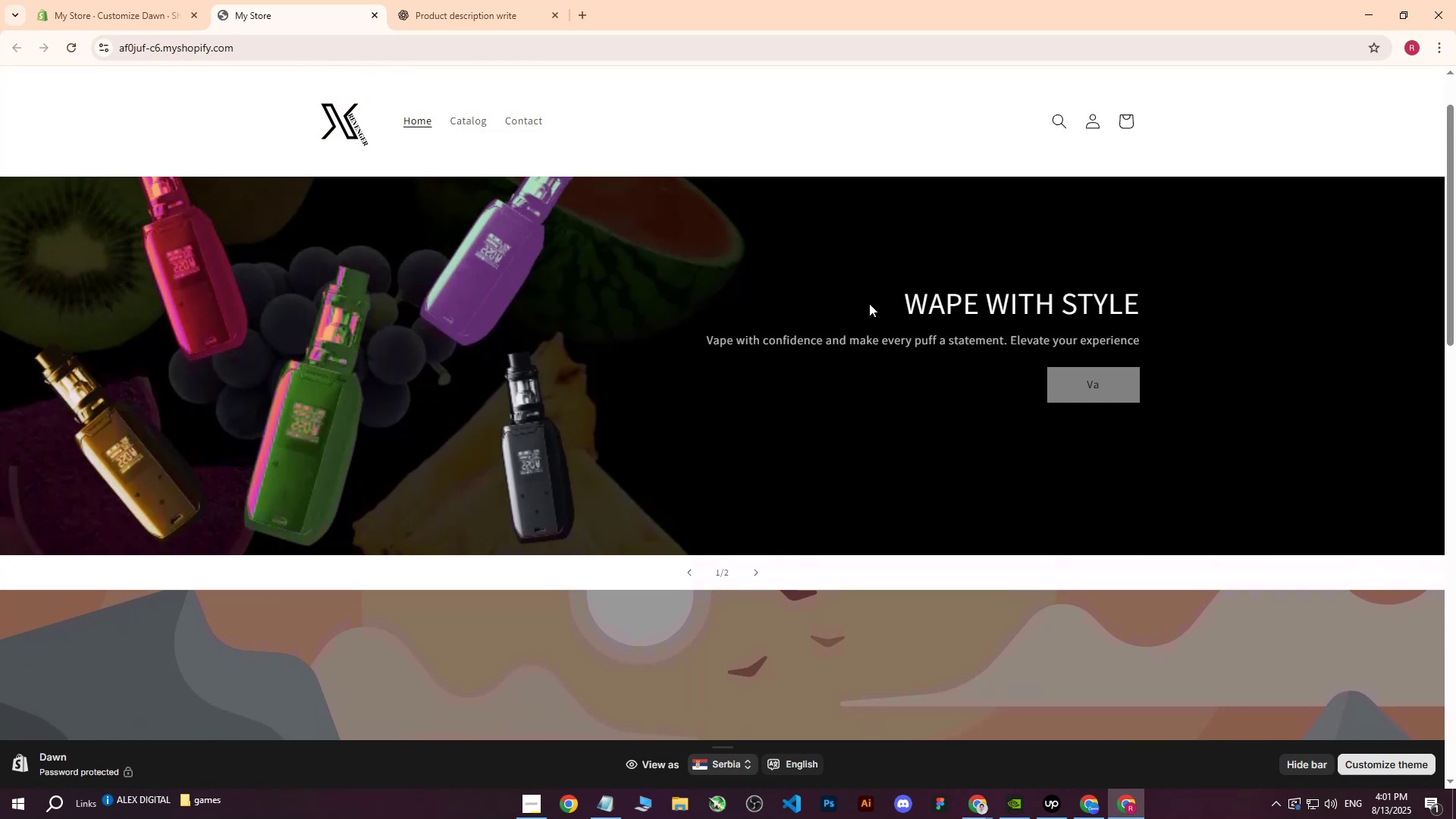 
scroll: coordinate [869, 303], scroll_direction: up, amount: 1.0
 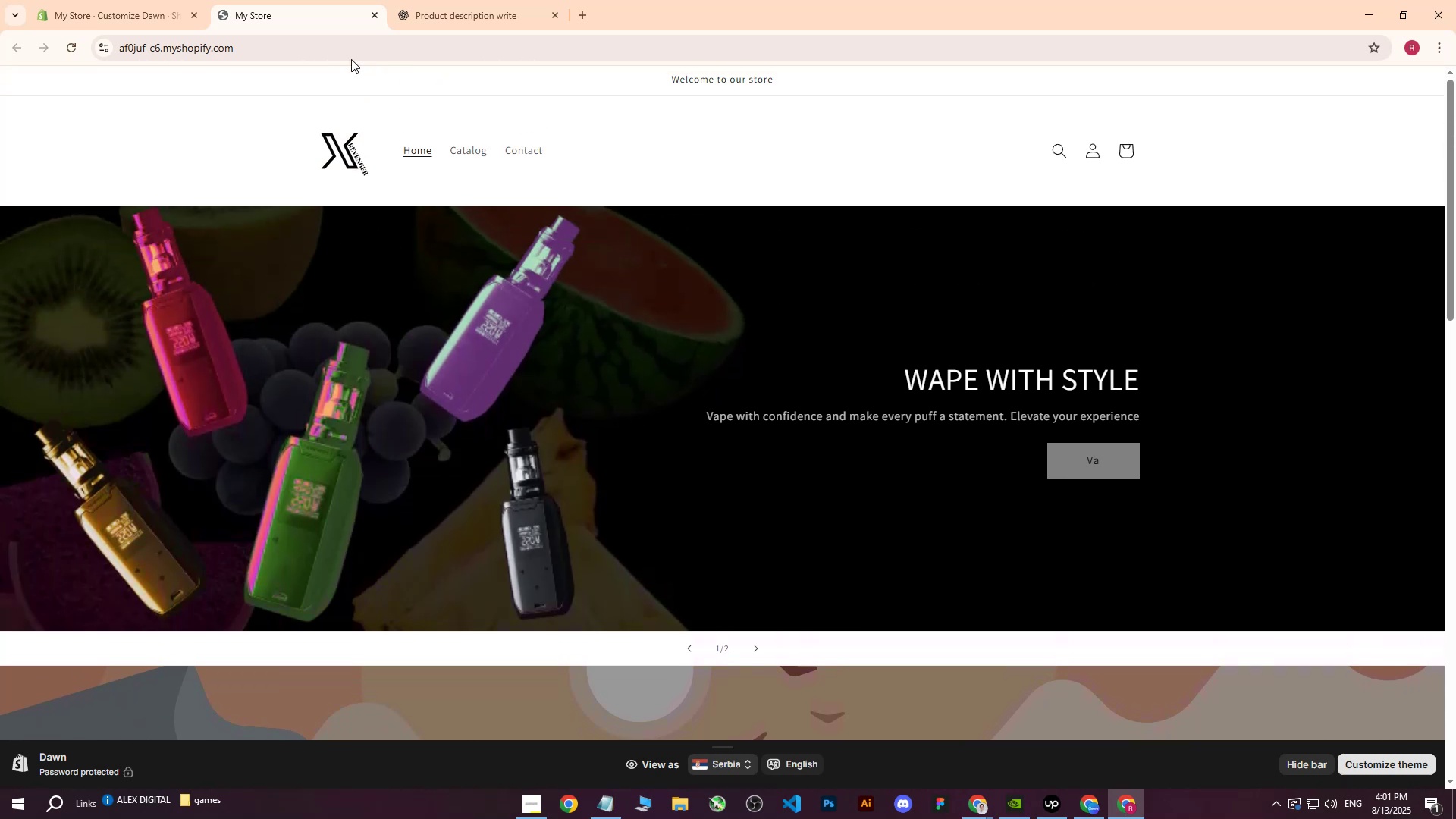 
left_click([114, 0])
 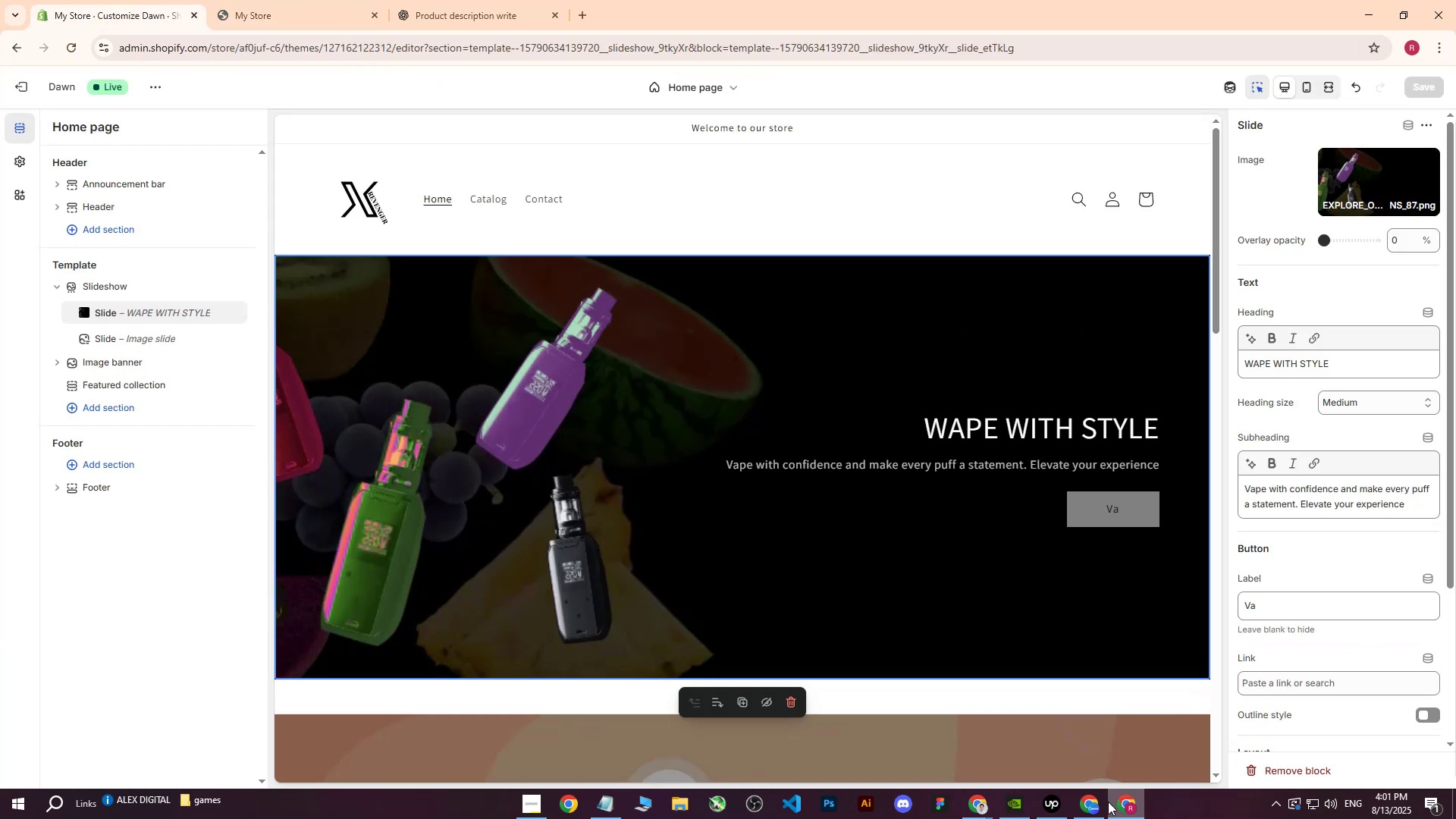 
left_click([1090, 809])
 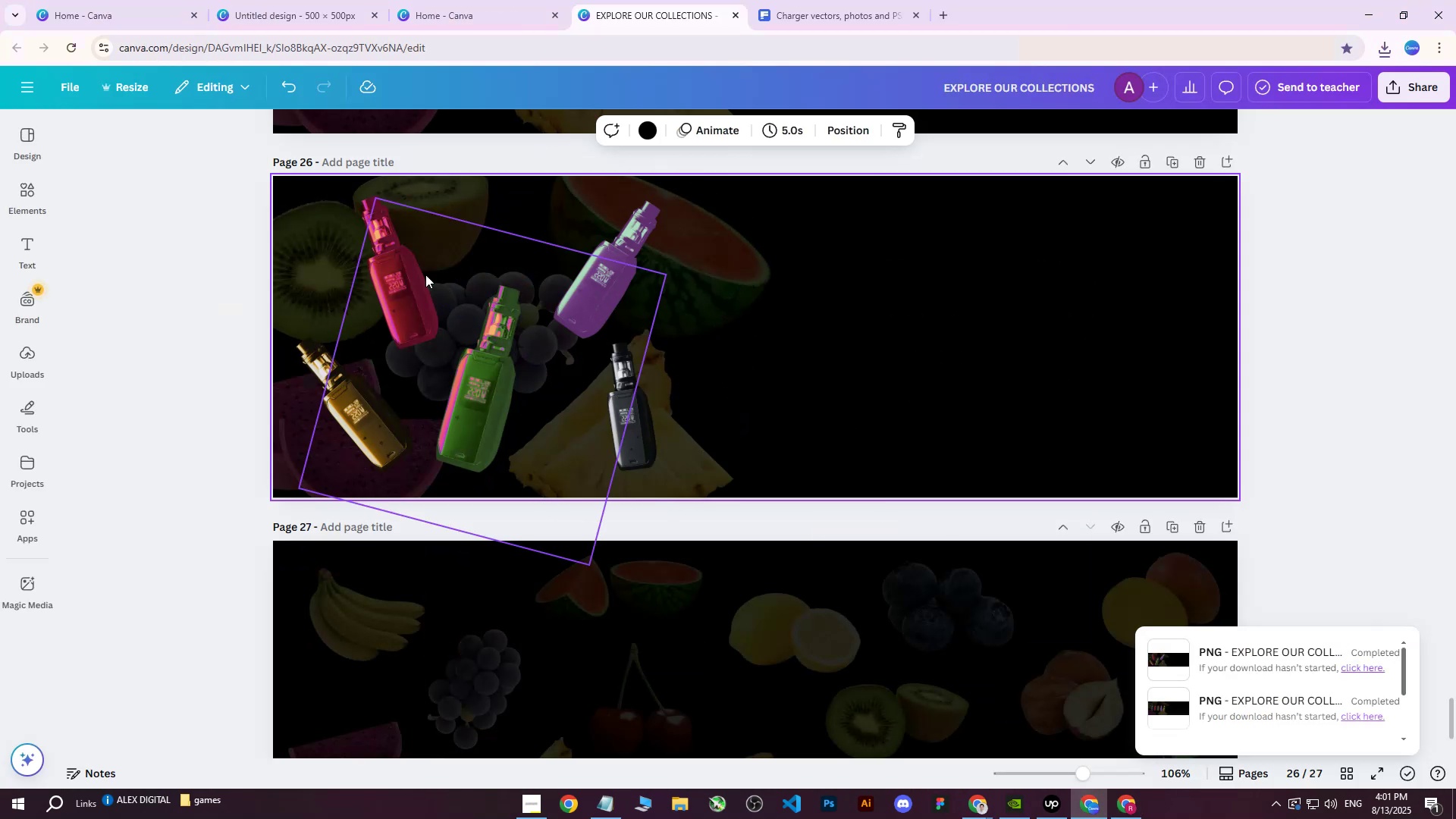 
left_click([370, 267])
 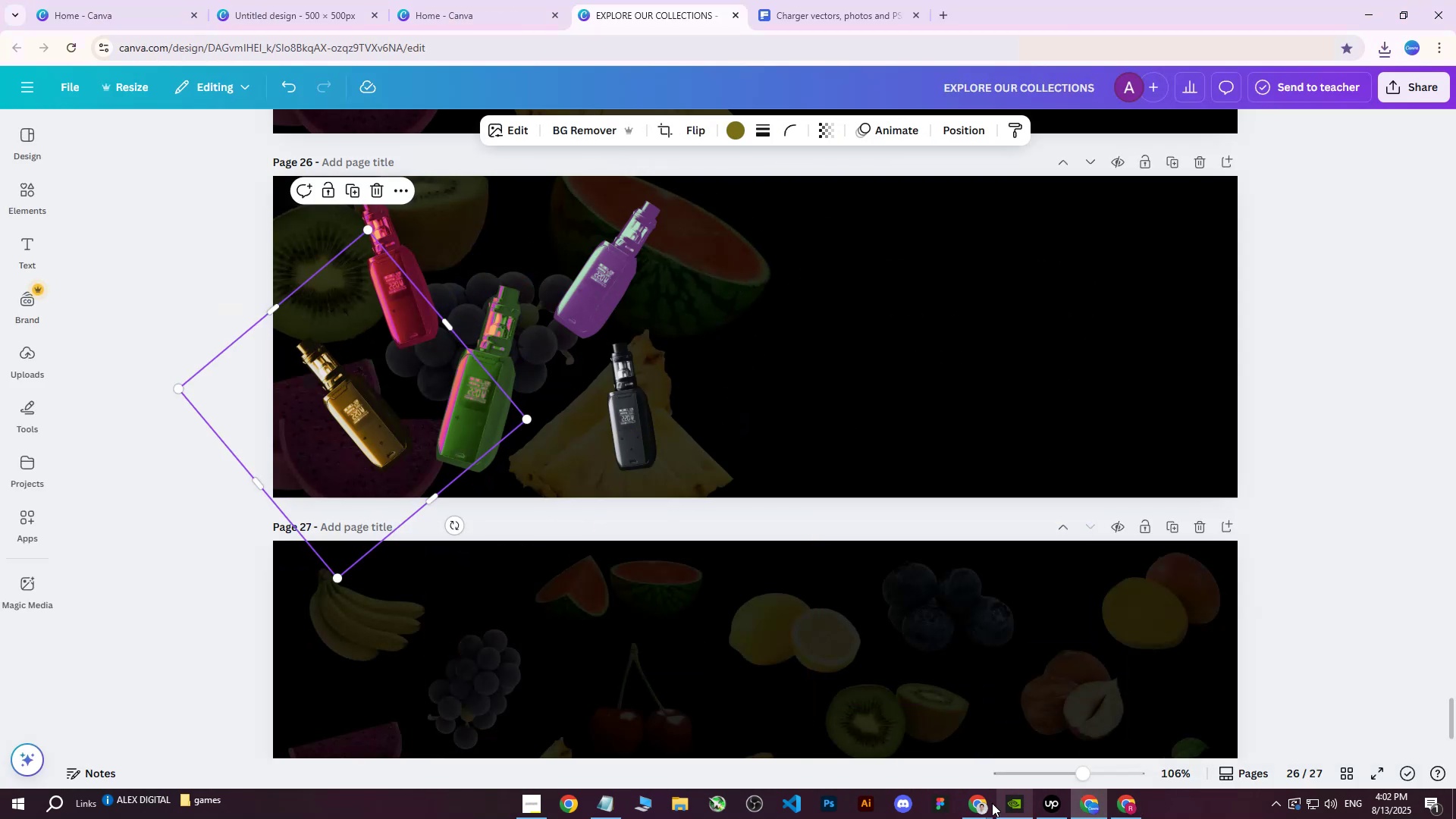 
double_click([861, 754])
 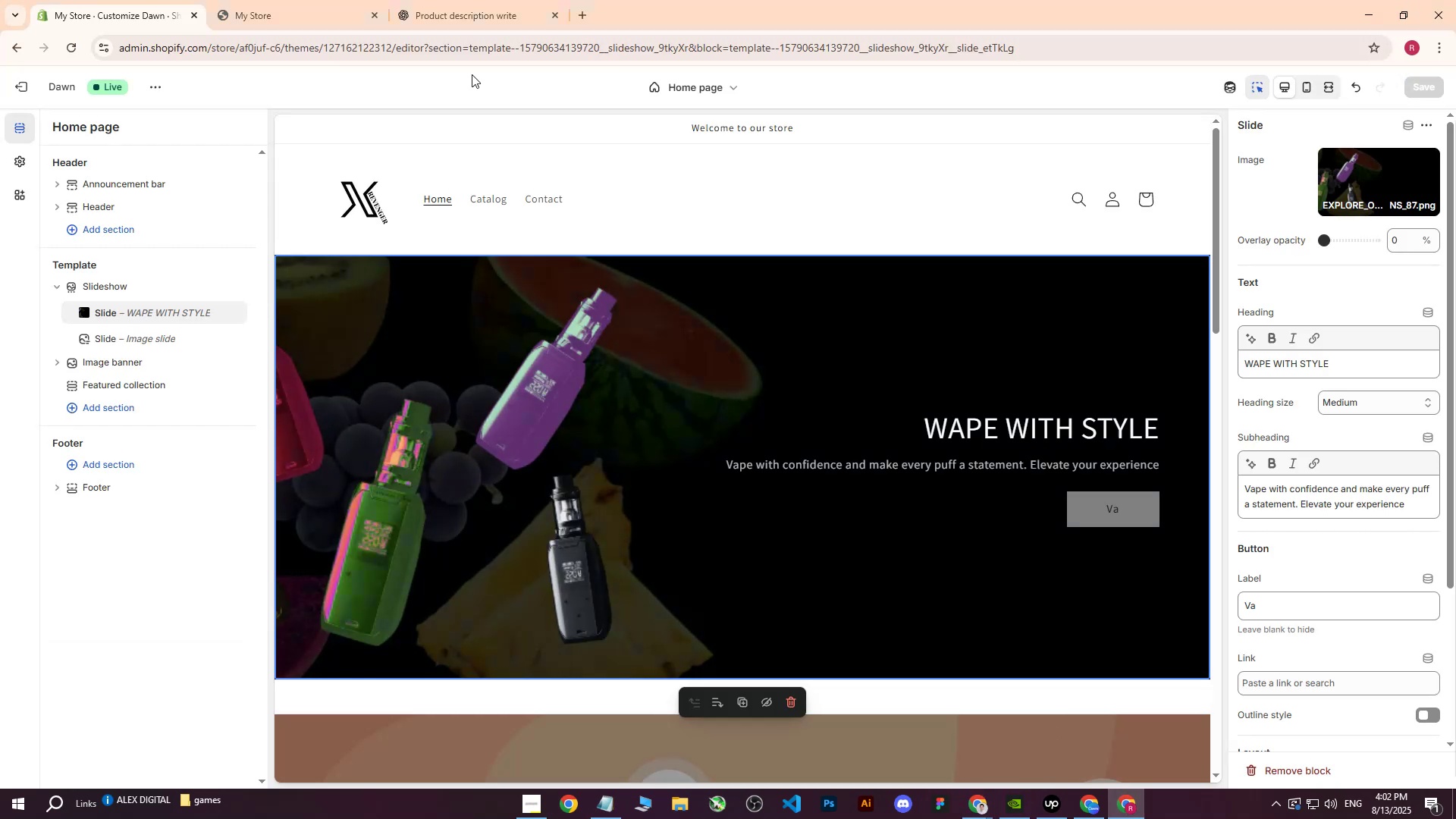 
left_click([1086, 805])
 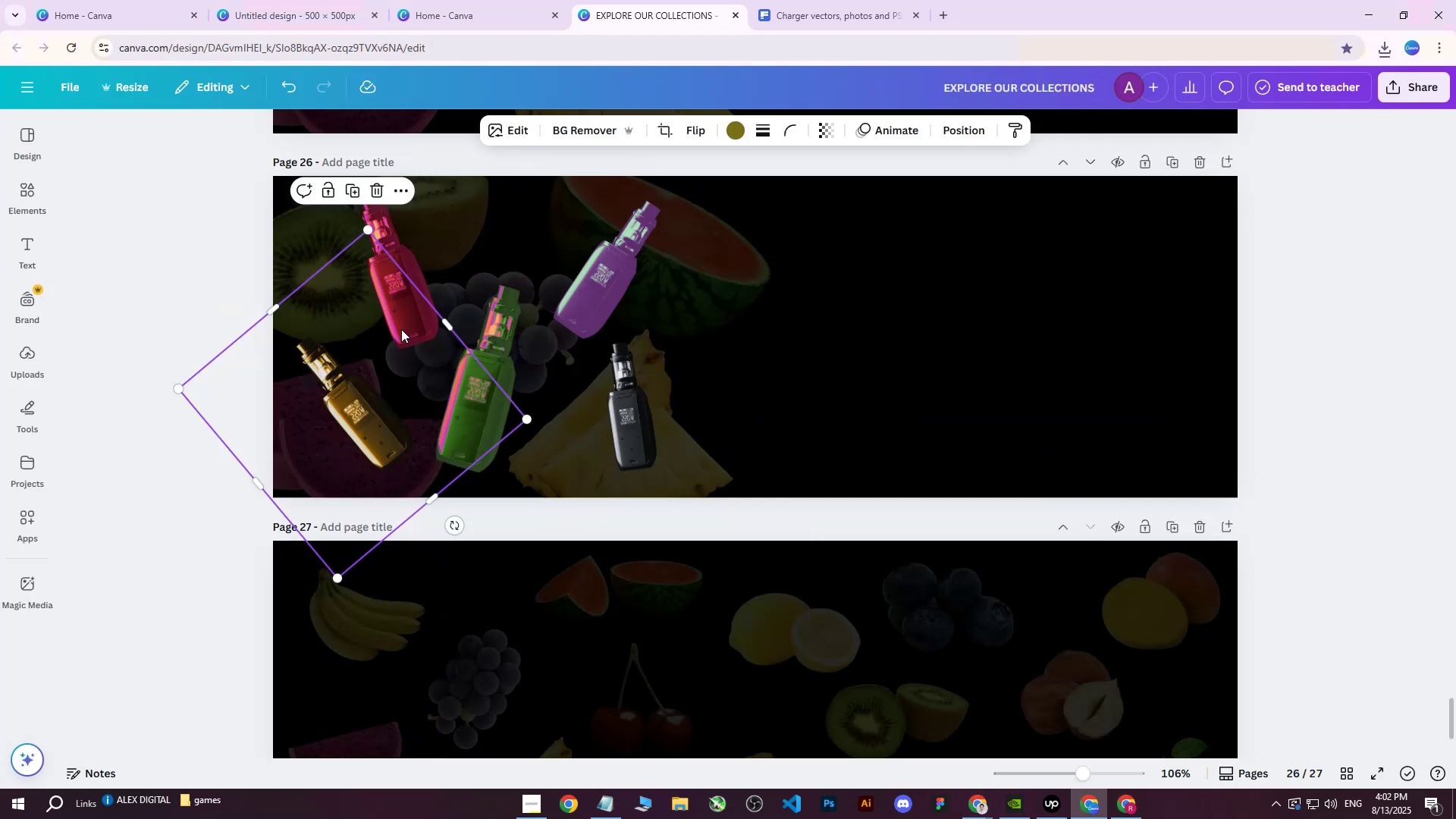 
hold_key(key=ControlLeft, duration=0.58)
scroll: coordinate [500, 269], scroll_direction: down, amount: 1.0
 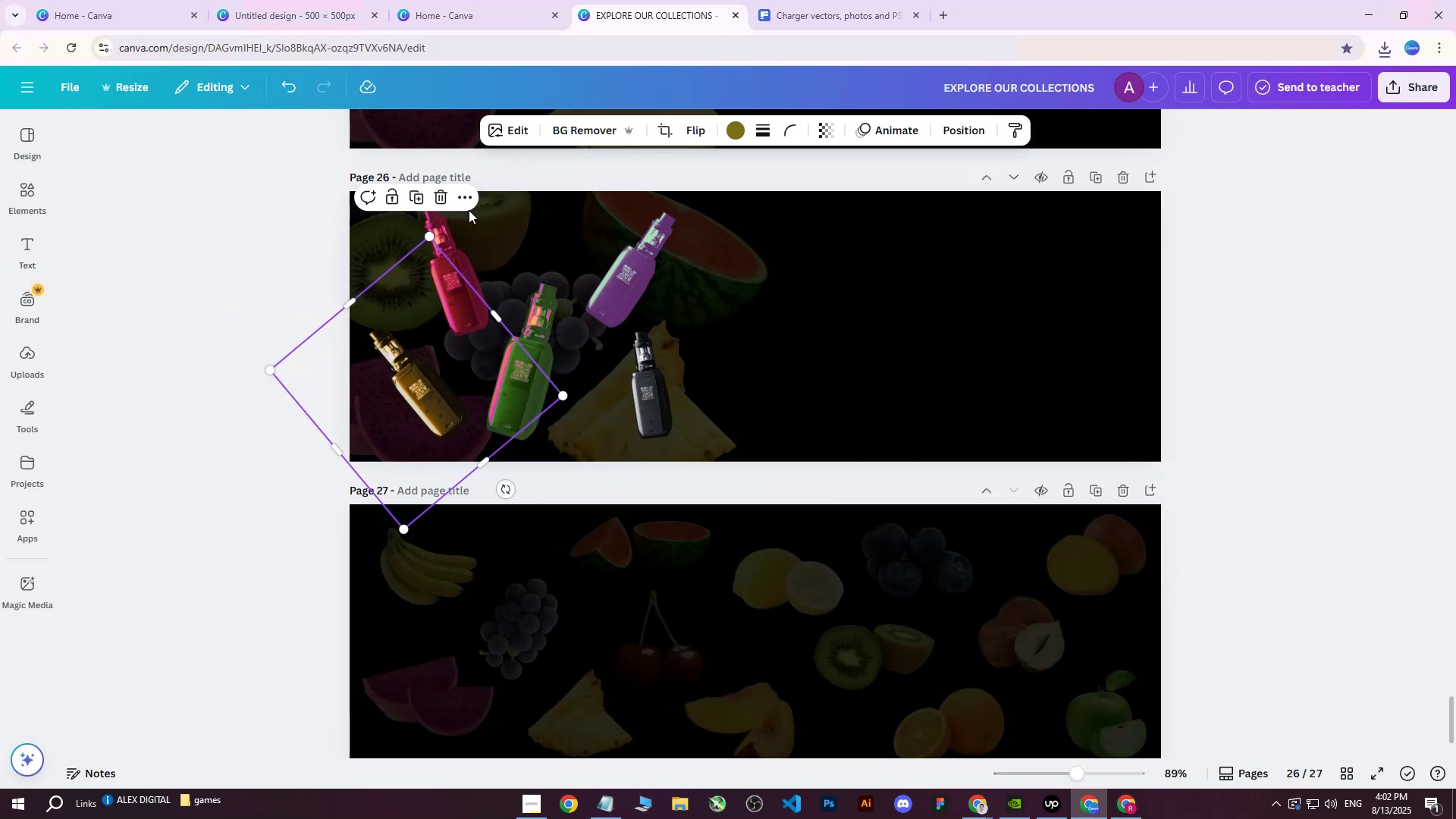 
hold_key(key=ShiftLeft, duration=1.5)
left_click([425, 223])
 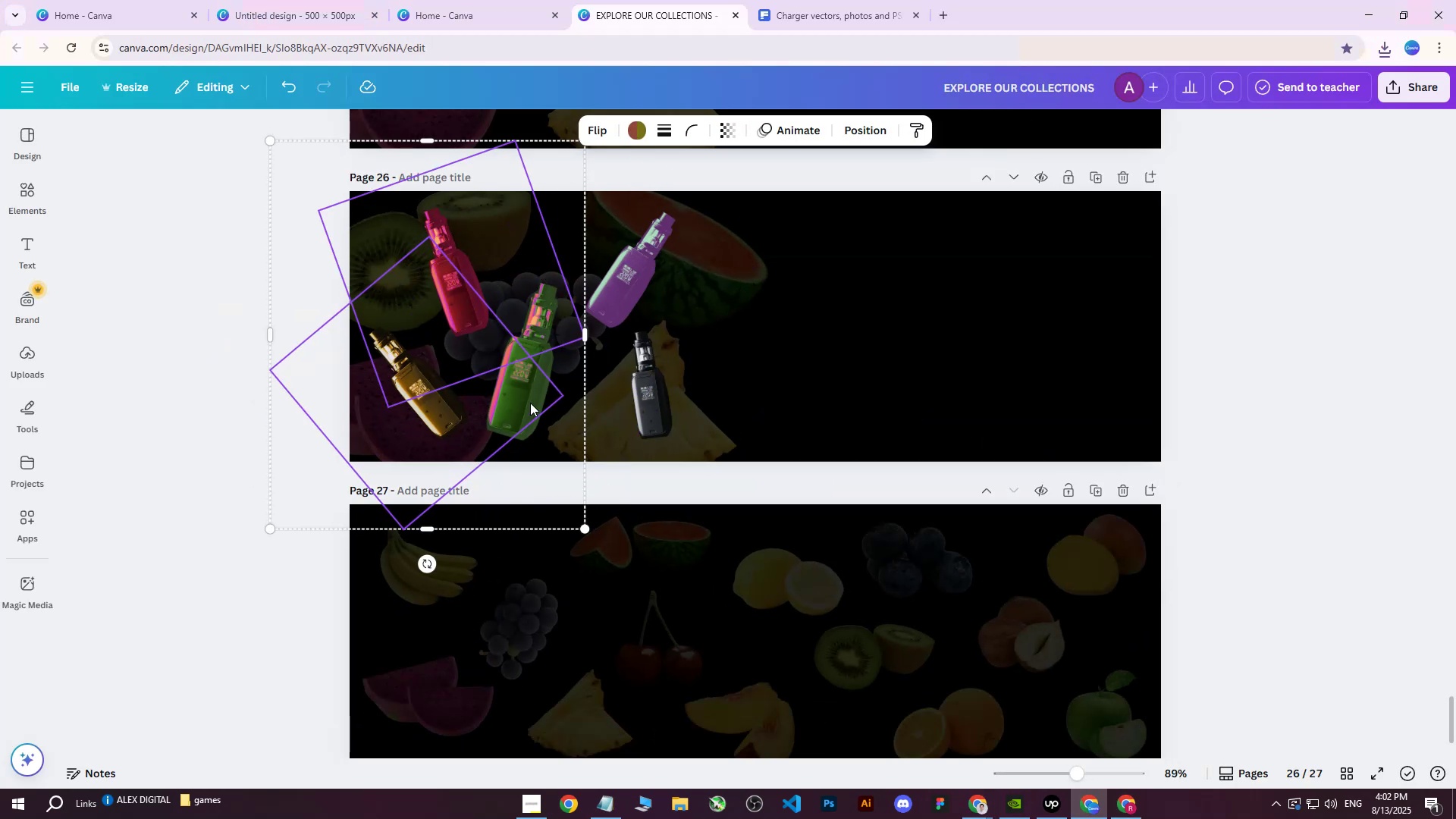 
hold_key(key=ShiftLeft, duration=1.51)
left_click([552, 375])
 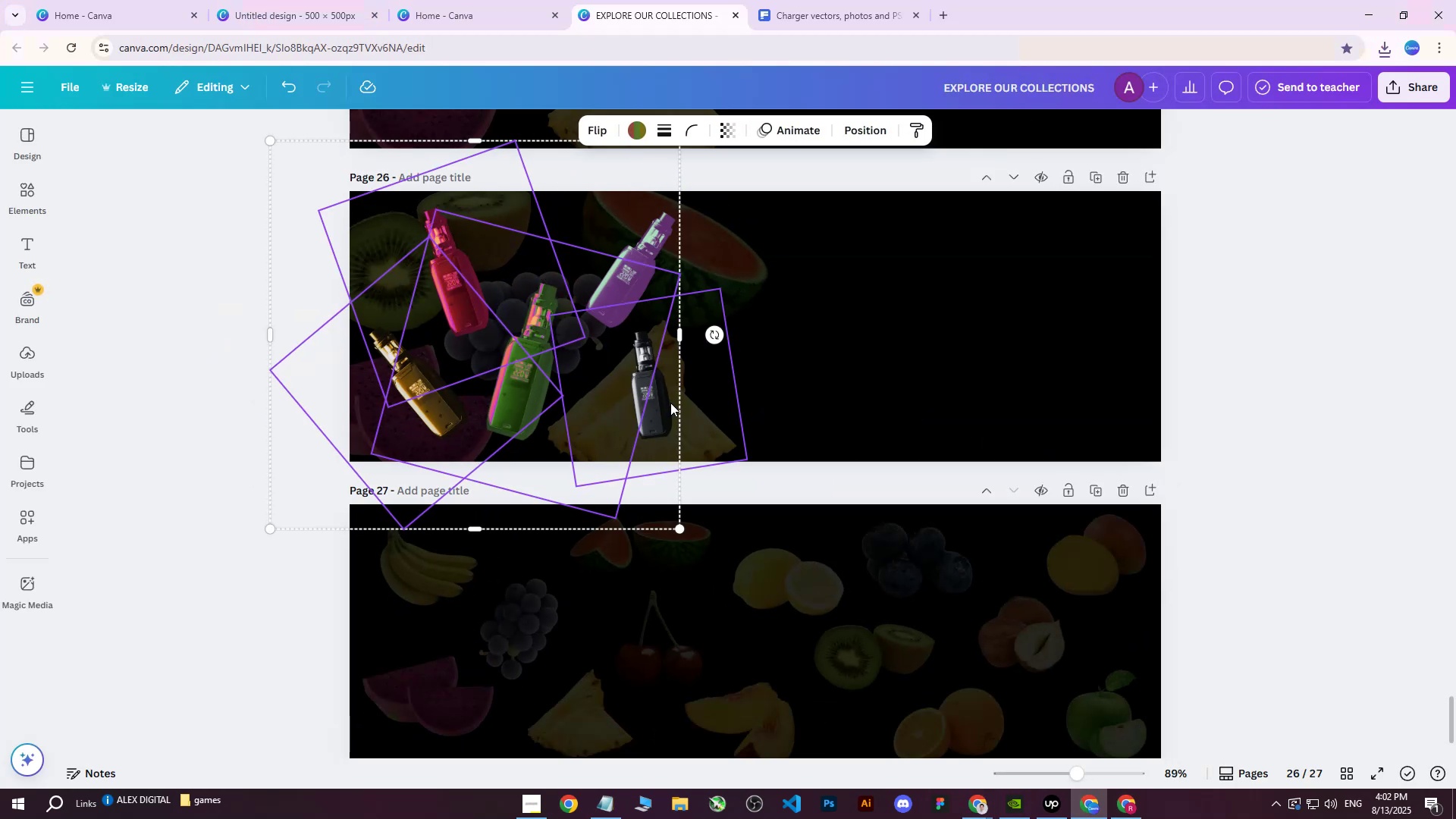 
hold_key(key=ShiftLeft, duration=1.0)
left_click([672, 406])
 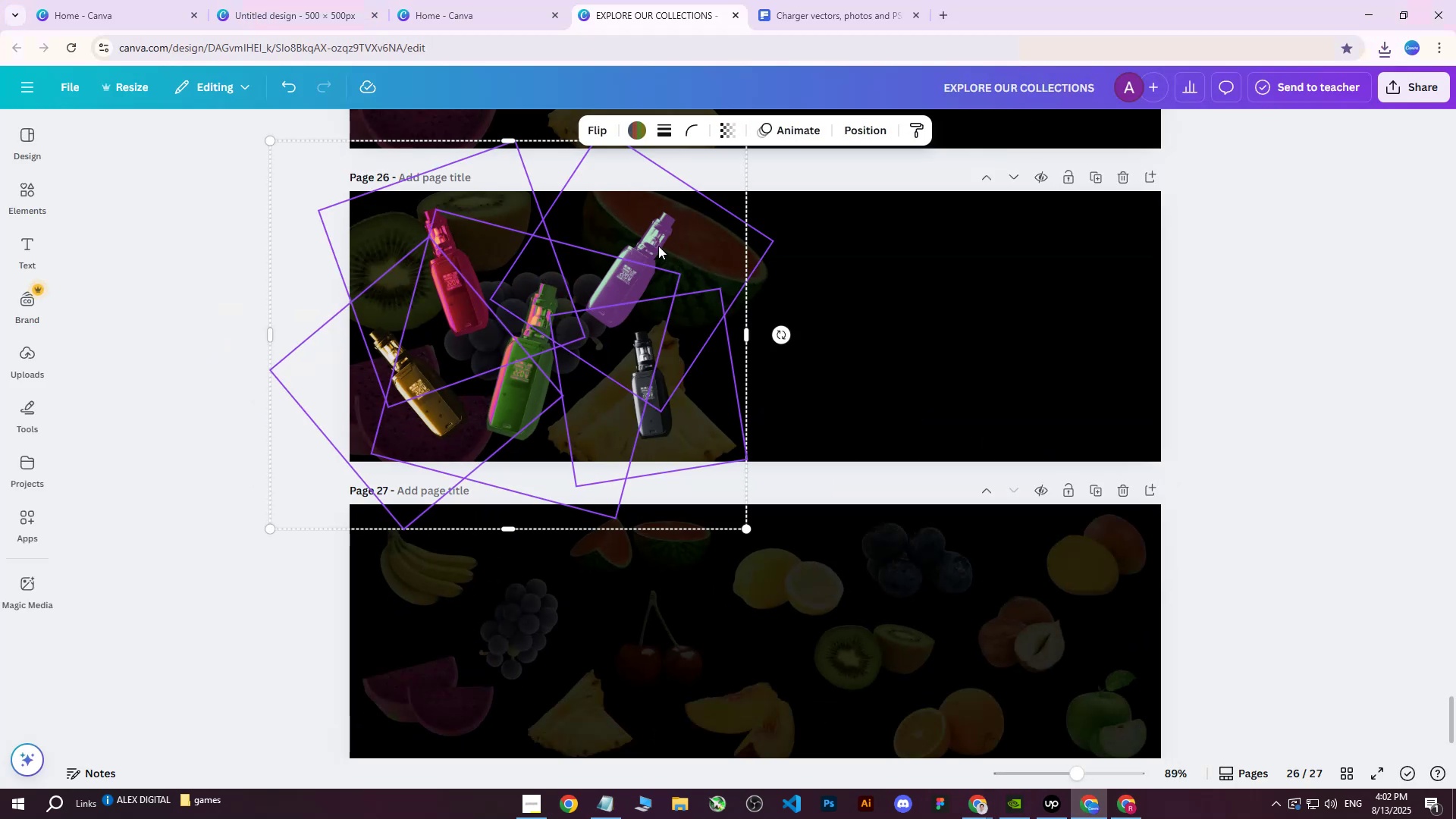 
left_click([658, 246])
 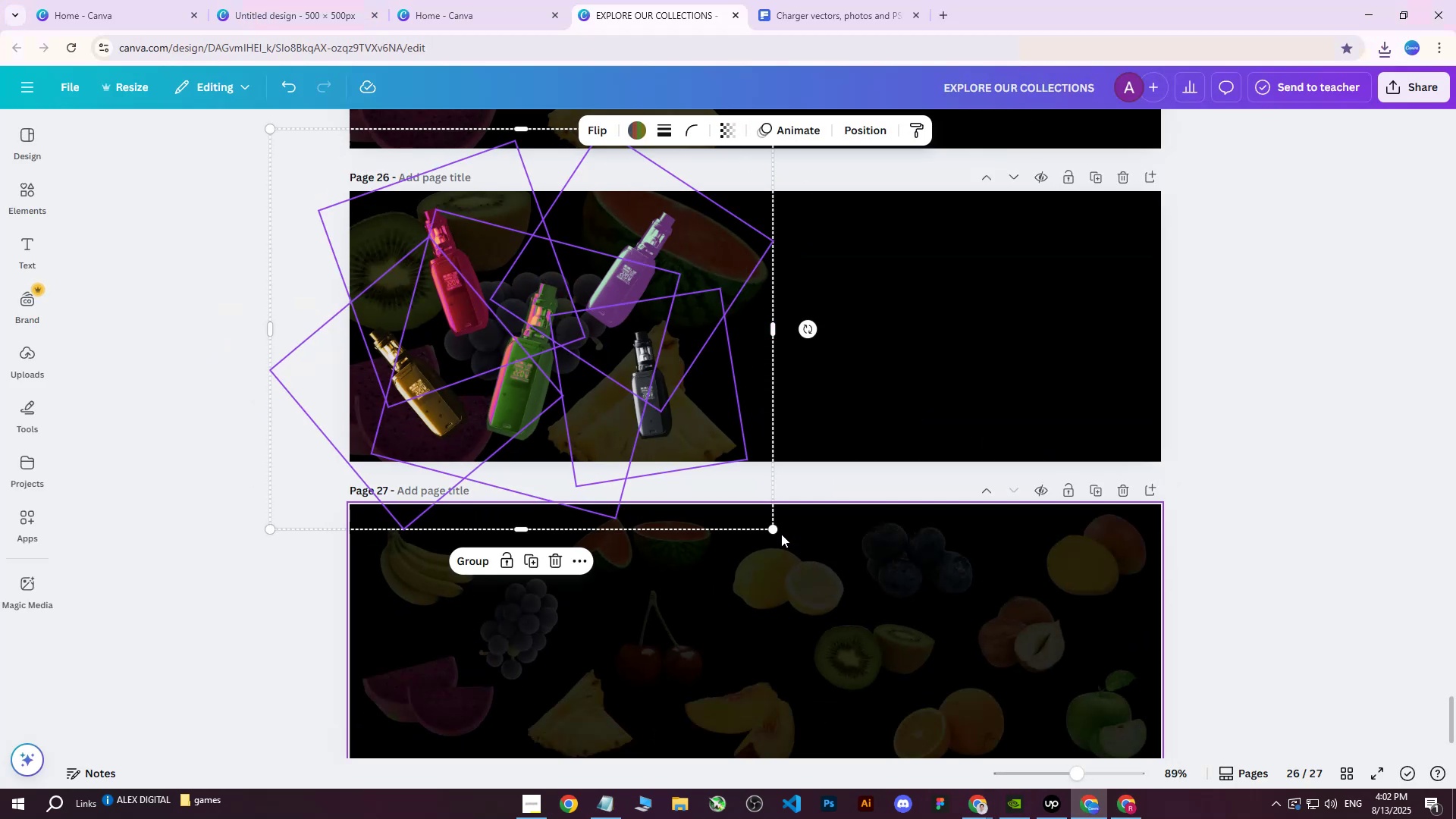 
left_click_drag(start_coordinate=[777, 532], to_coordinate=[713, 450])
 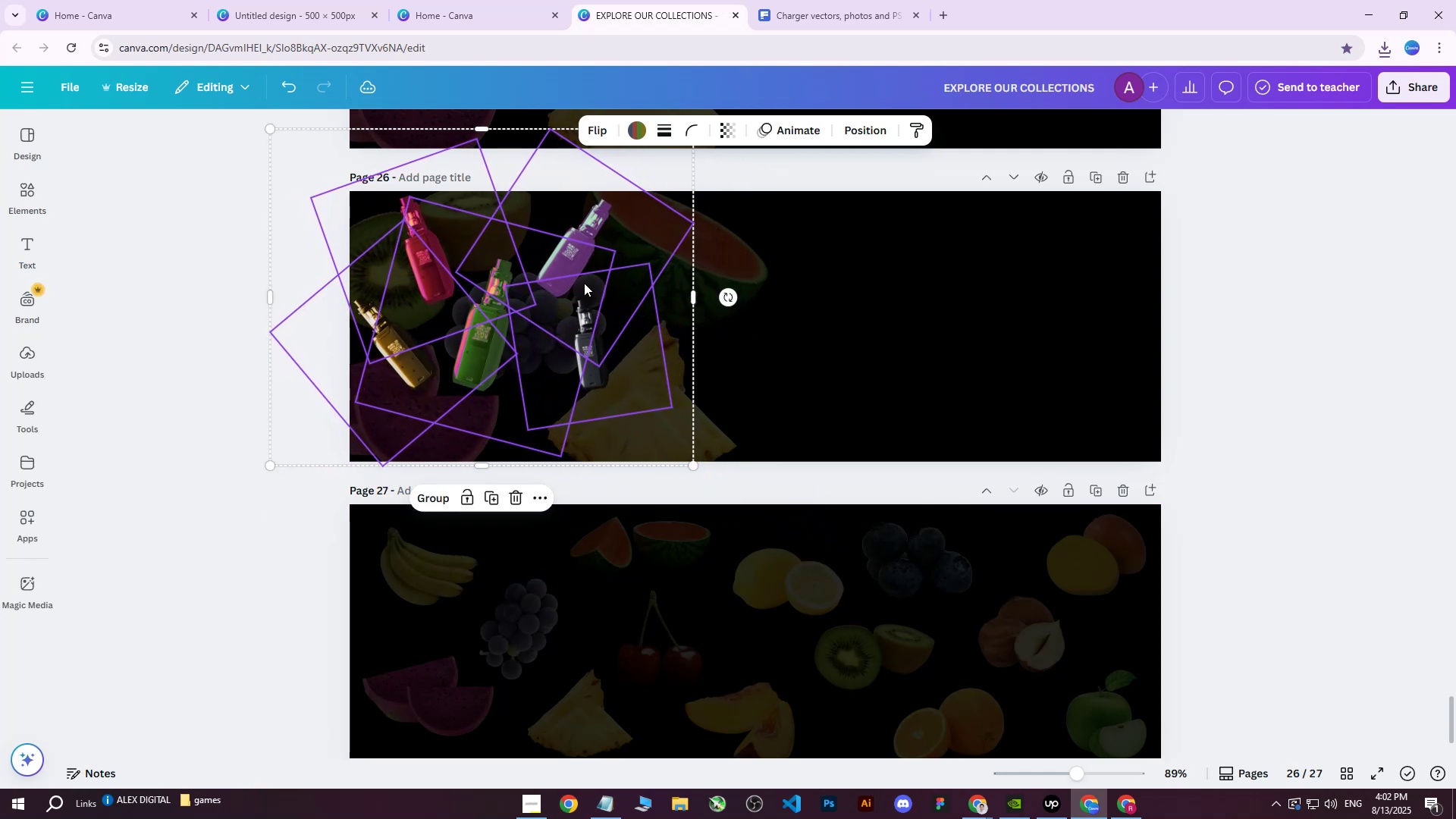 
left_click_drag(start_coordinate=[576, 278], to_coordinate=[613, 312])
 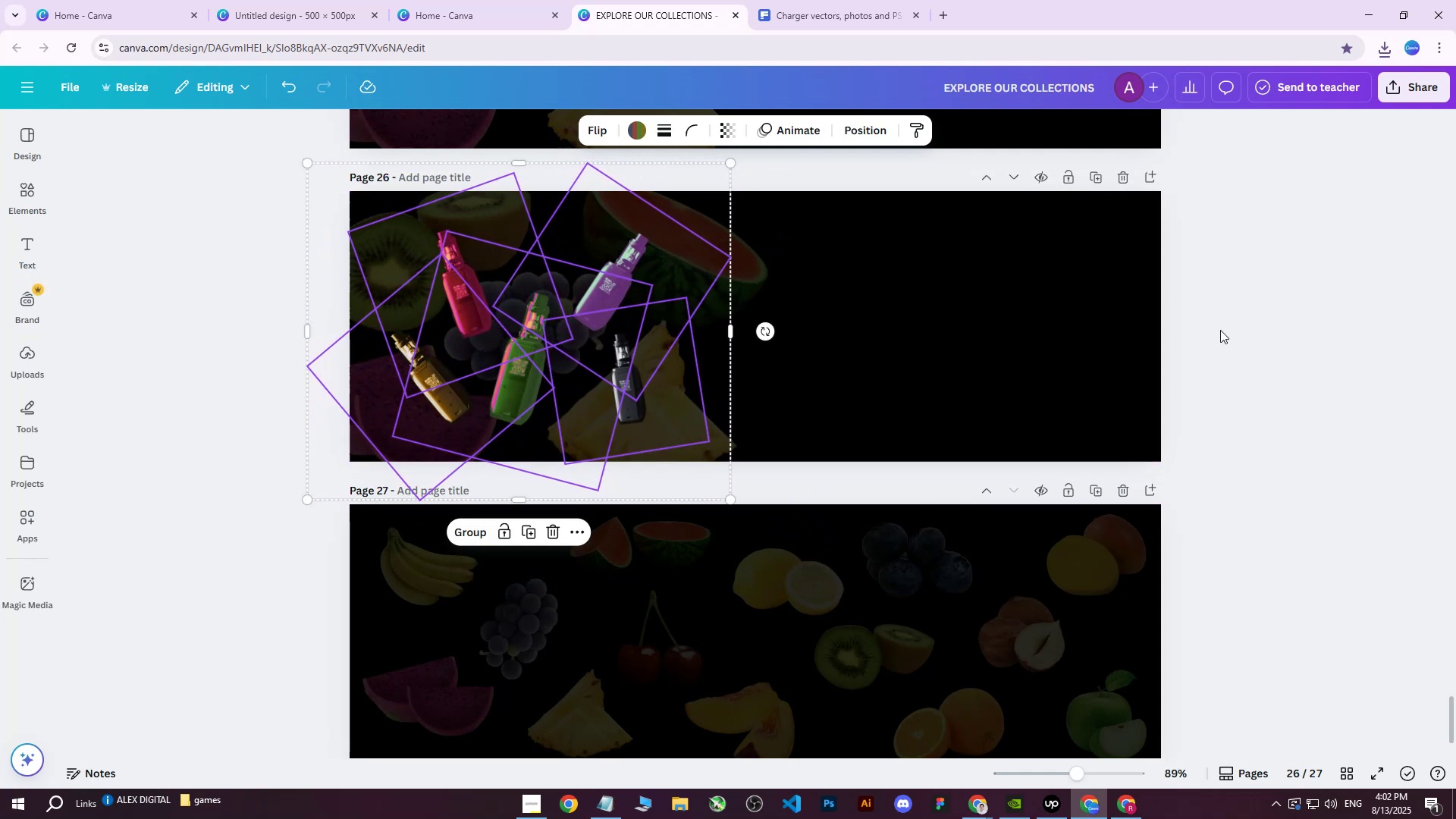 
left_click([1285, 330])
 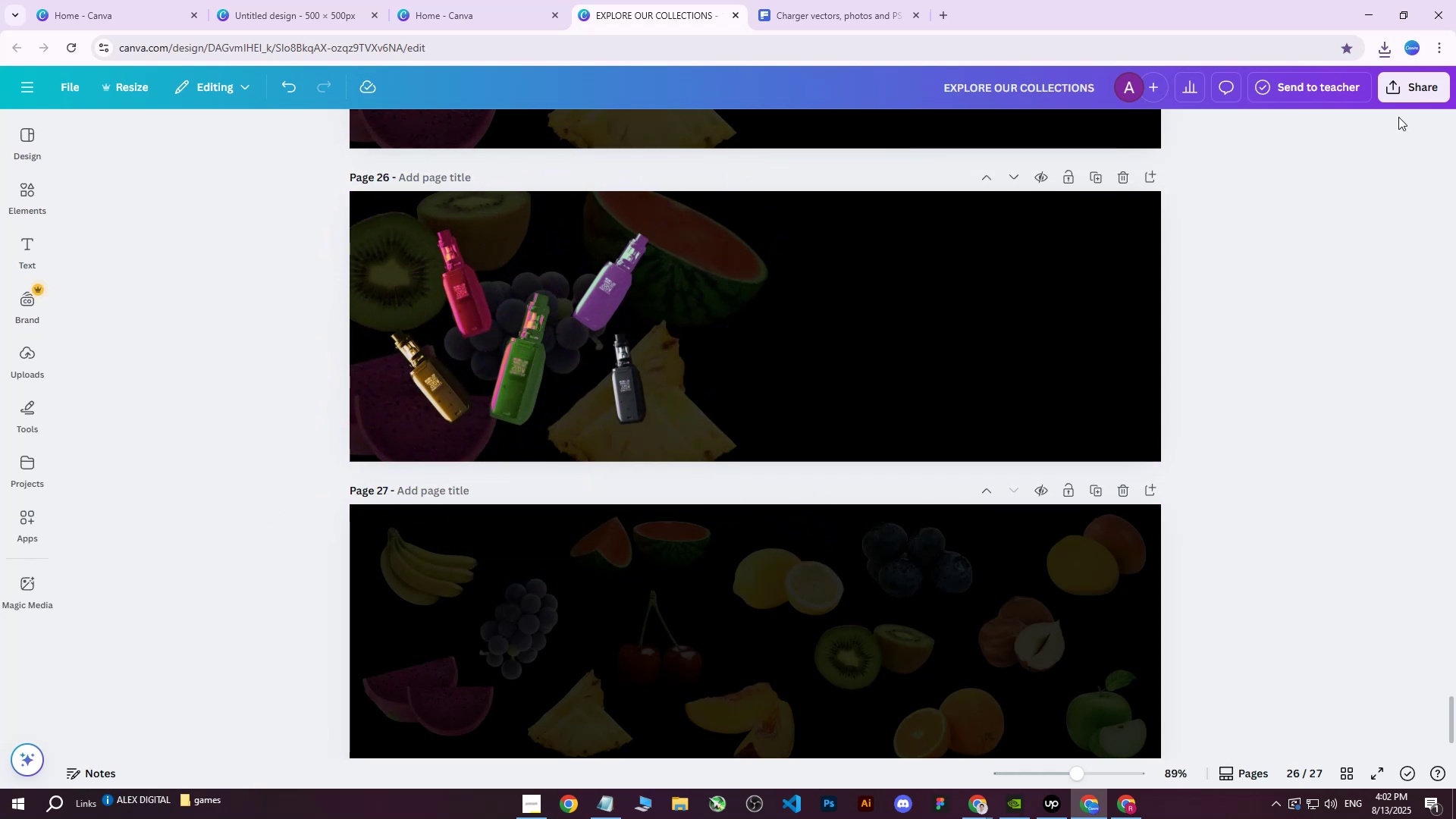 
left_click([1406, 82])
 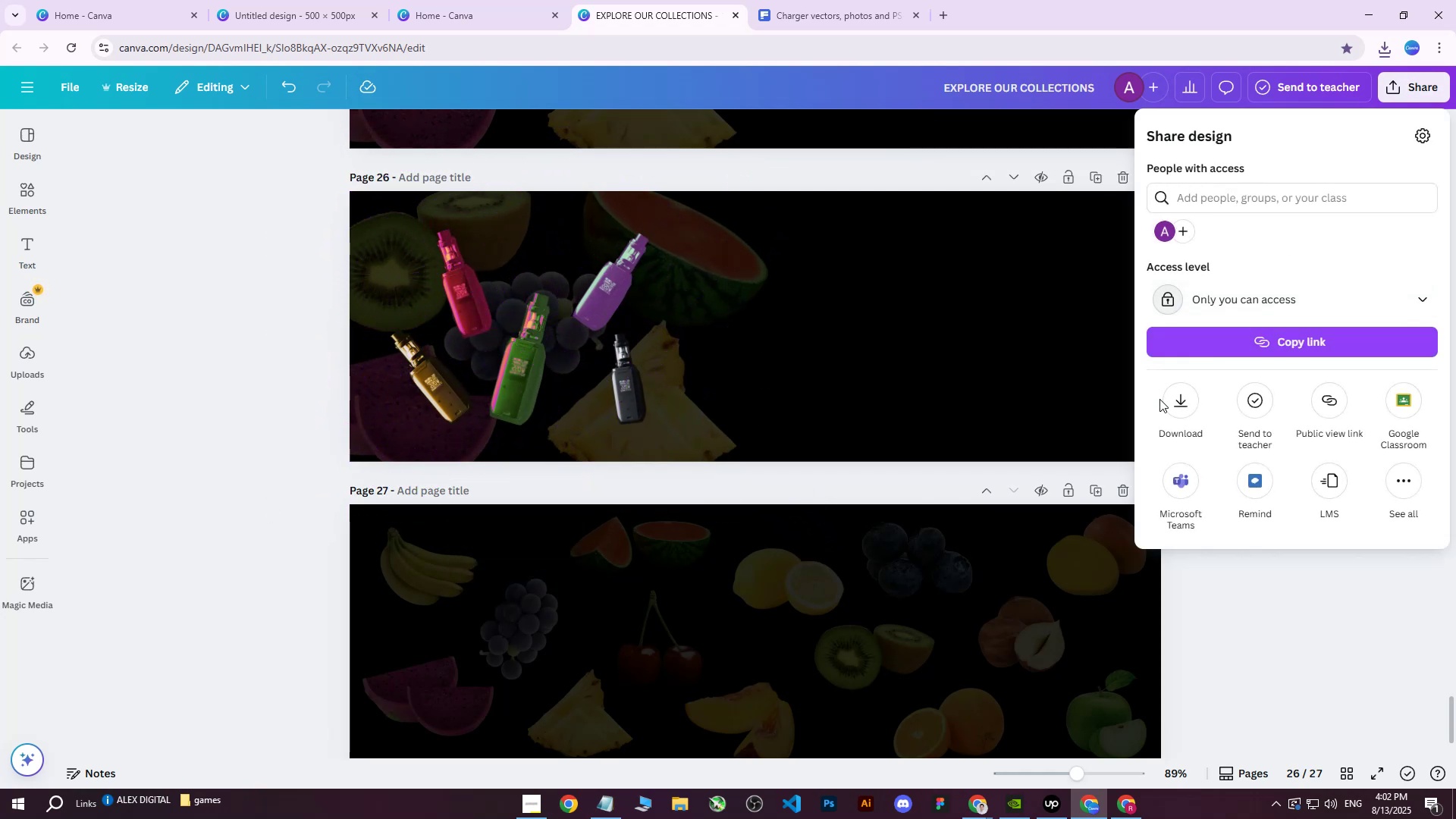 
double_click([1175, 406])
 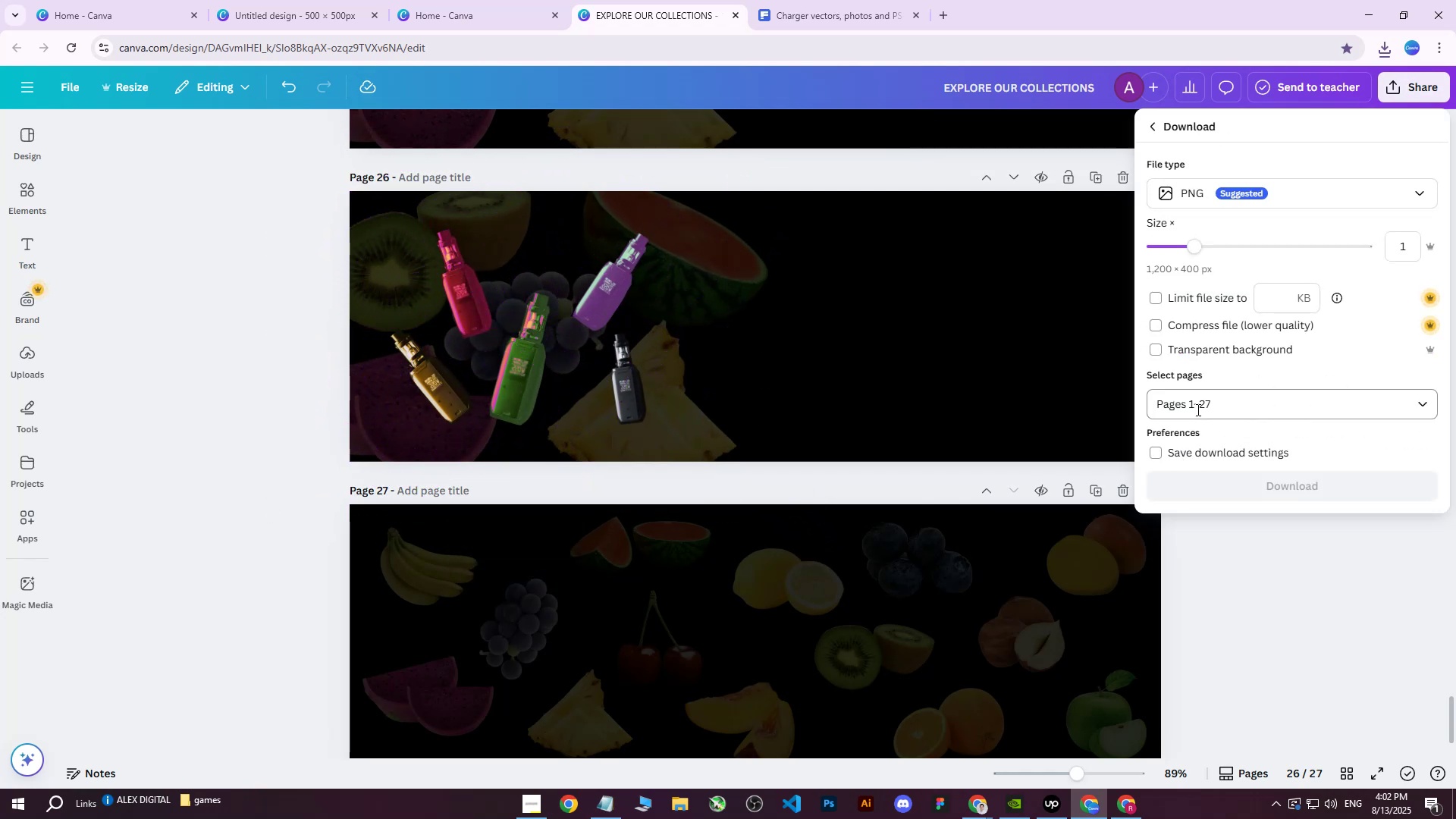 
double_click([1182, 443])
 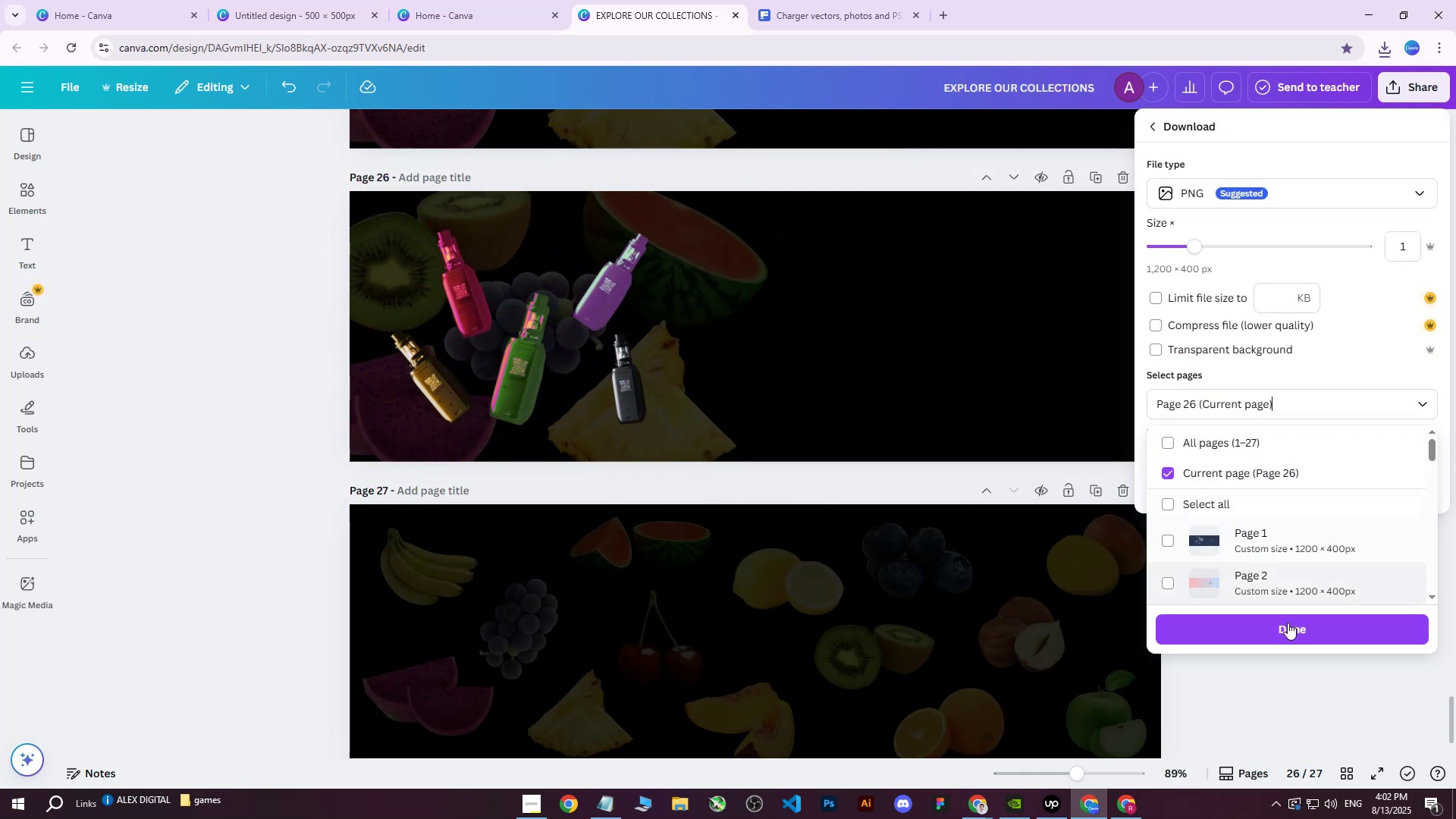 
left_click([1279, 631])
 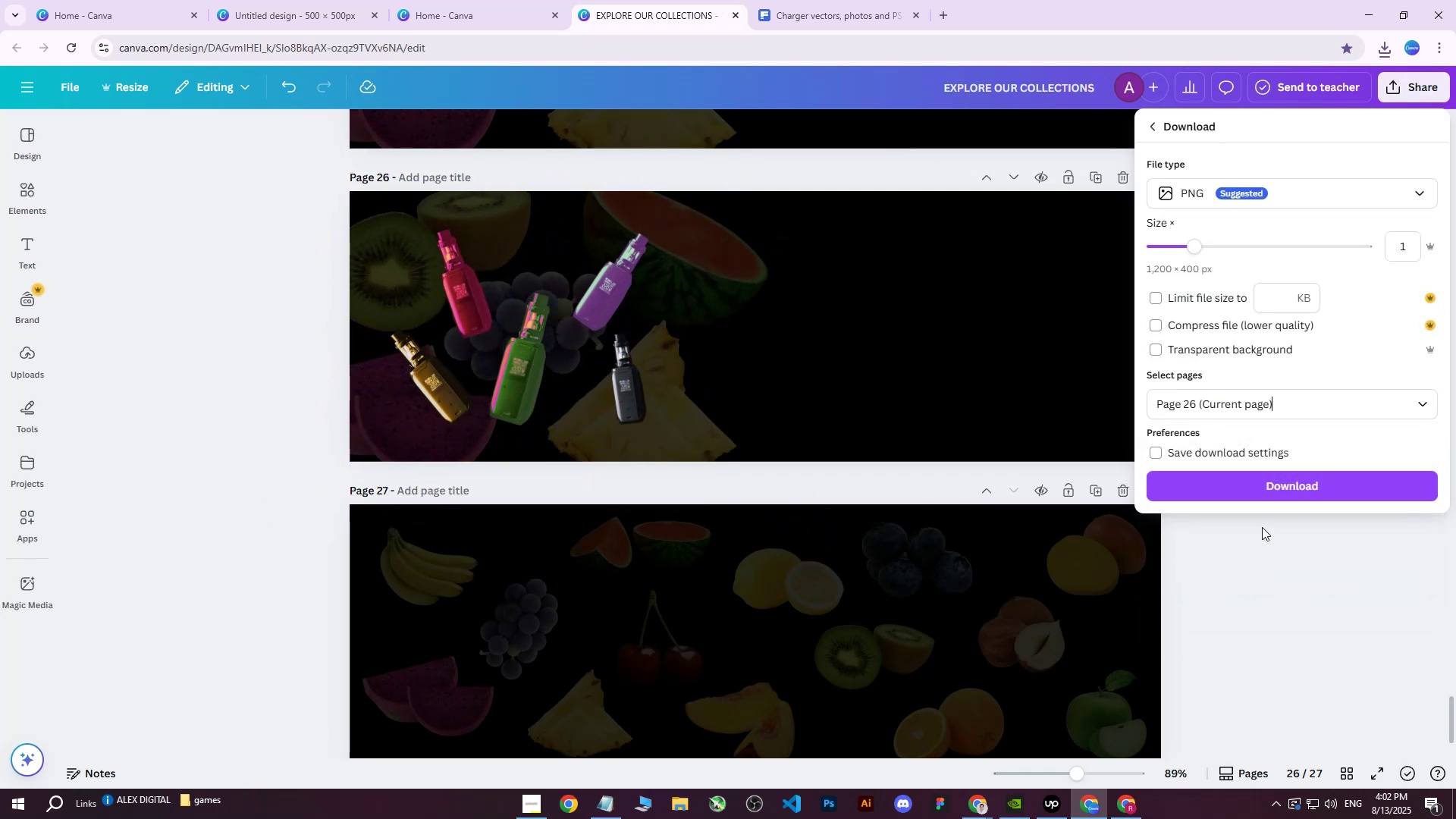 
left_click([1264, 499])
 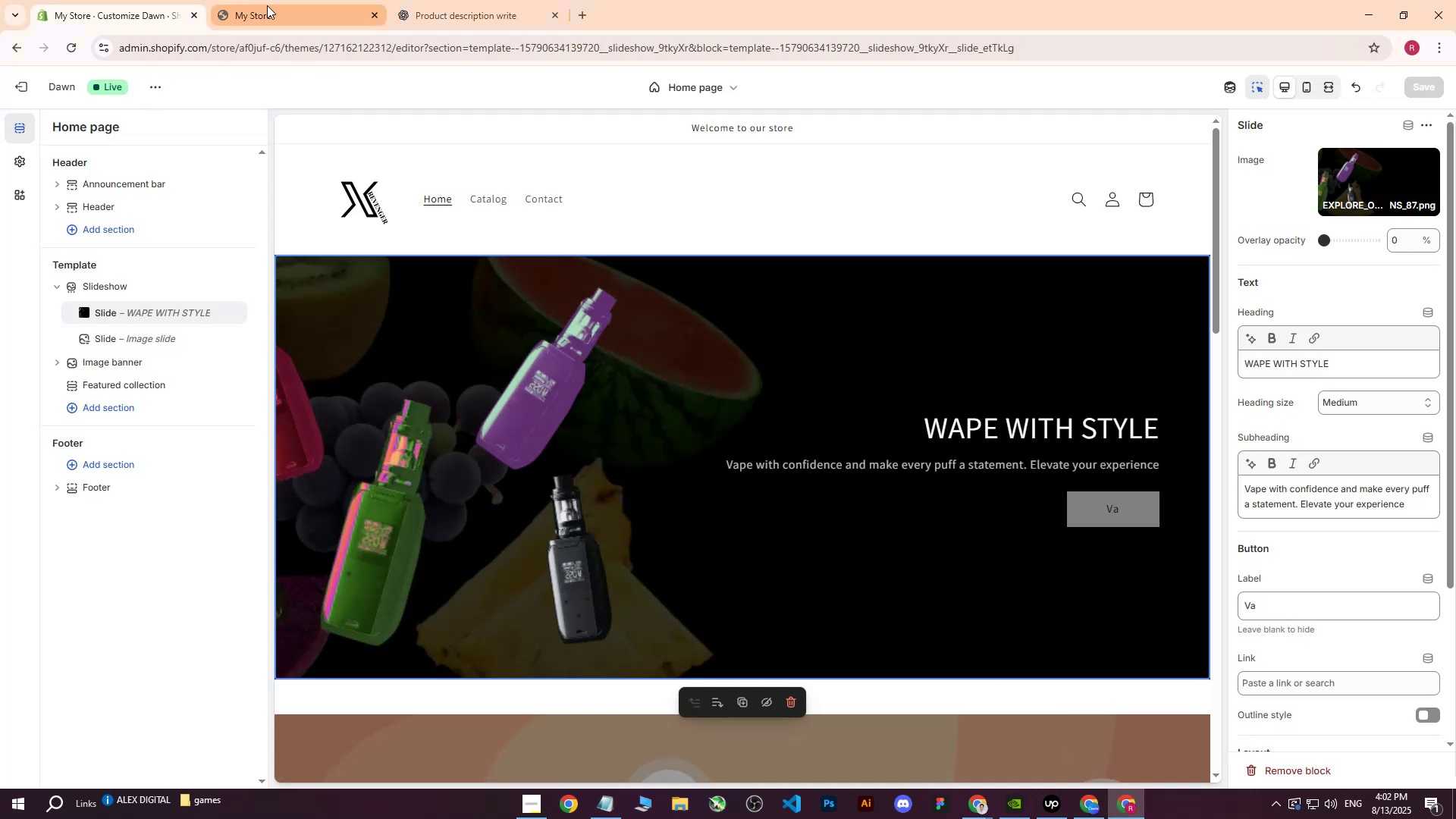 
left_click([1369, 175])
 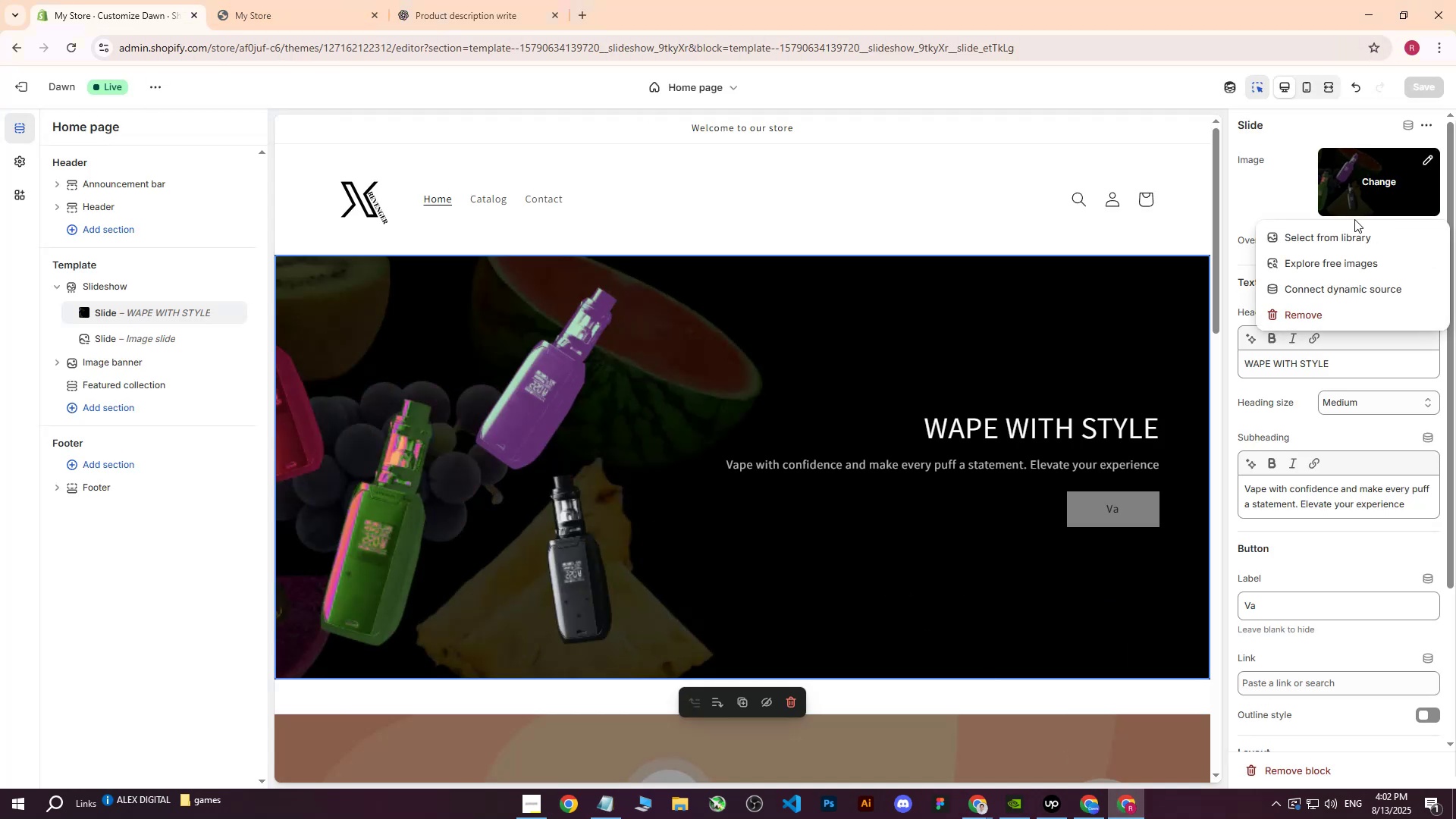 
left_click([1348, 226])
 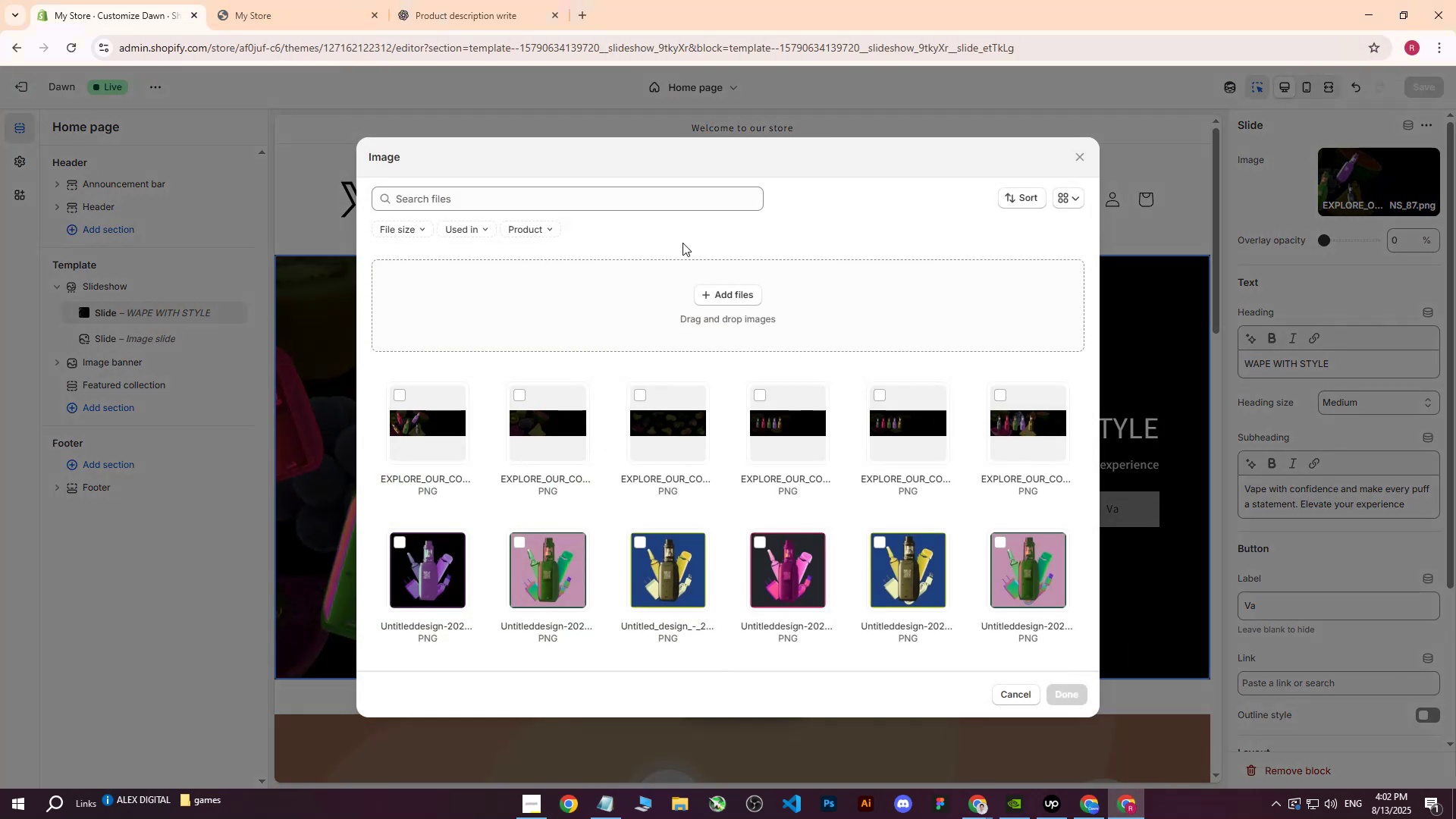 
left_click([753, 281])
 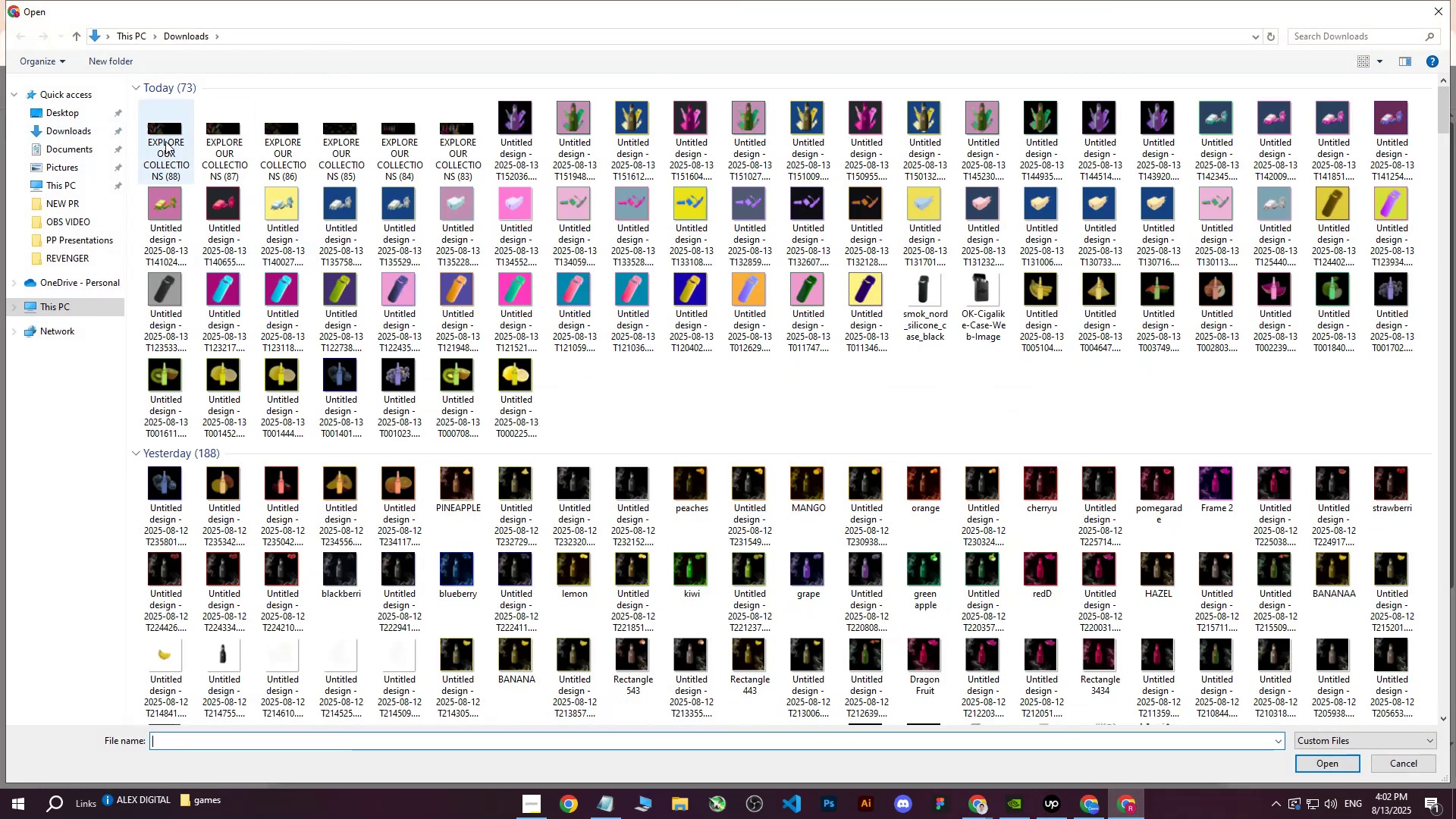 
left_click([63, 144])
 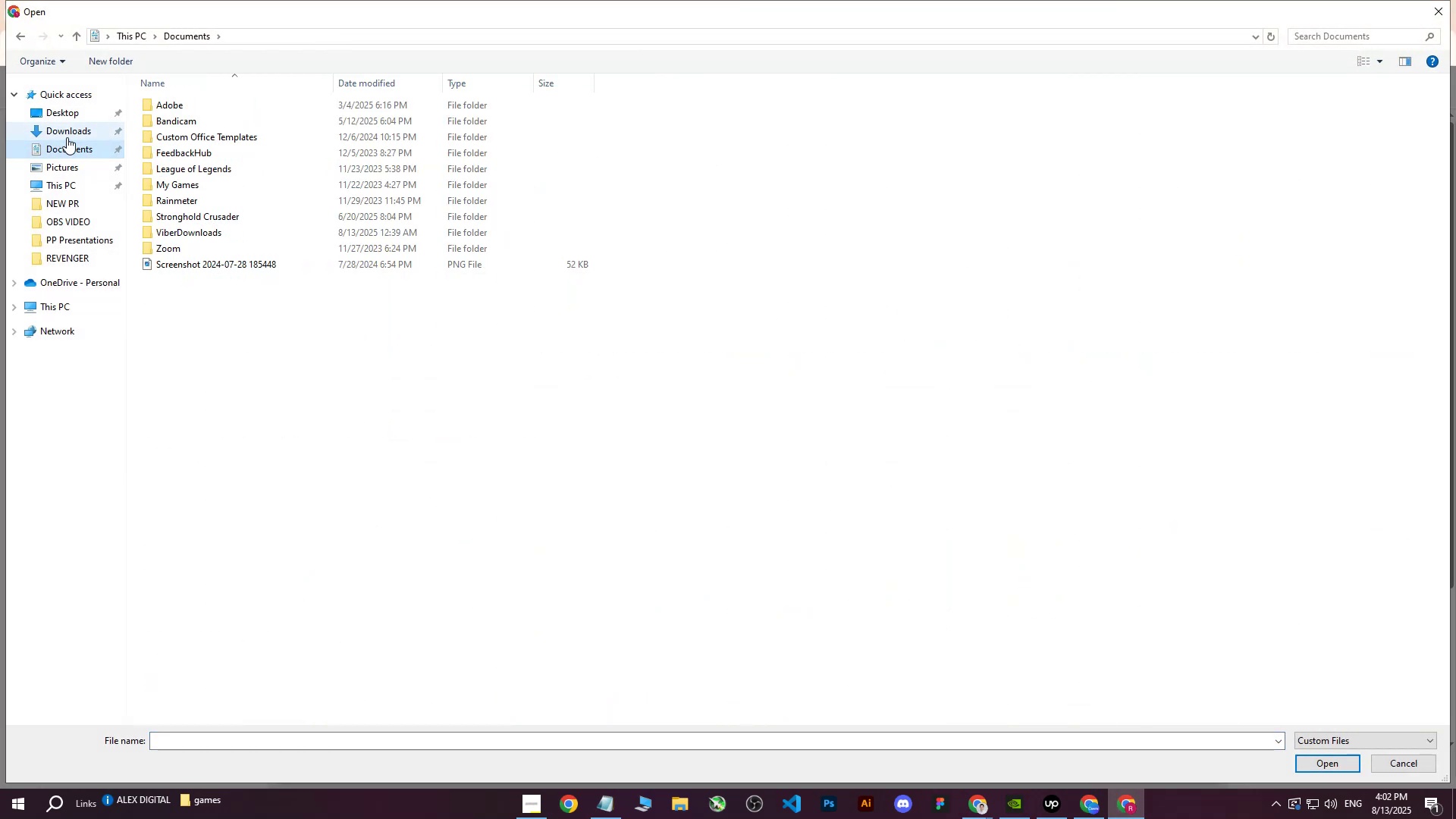 
left_click([67, 137])
 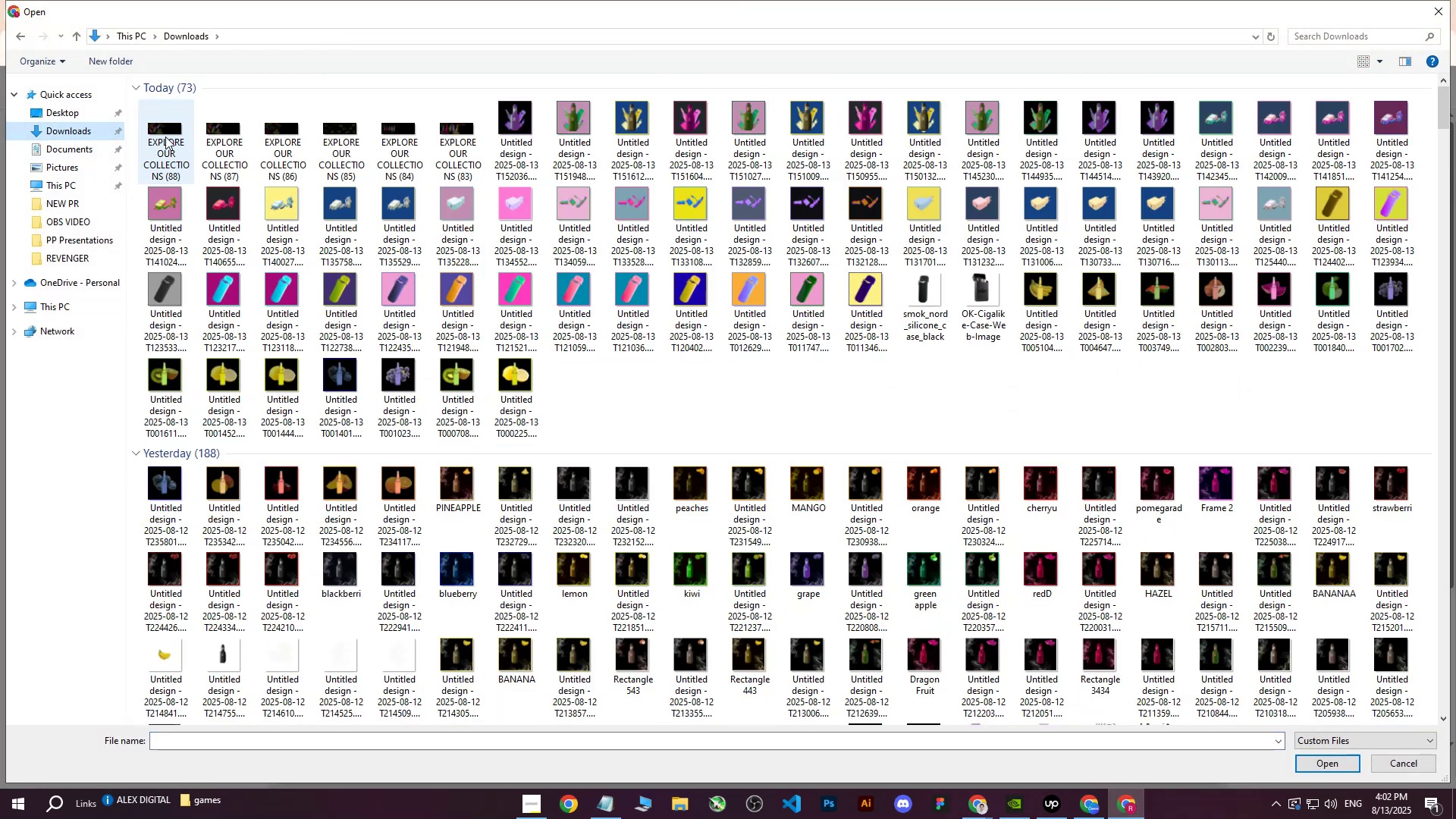 
left_click([163, 129])
 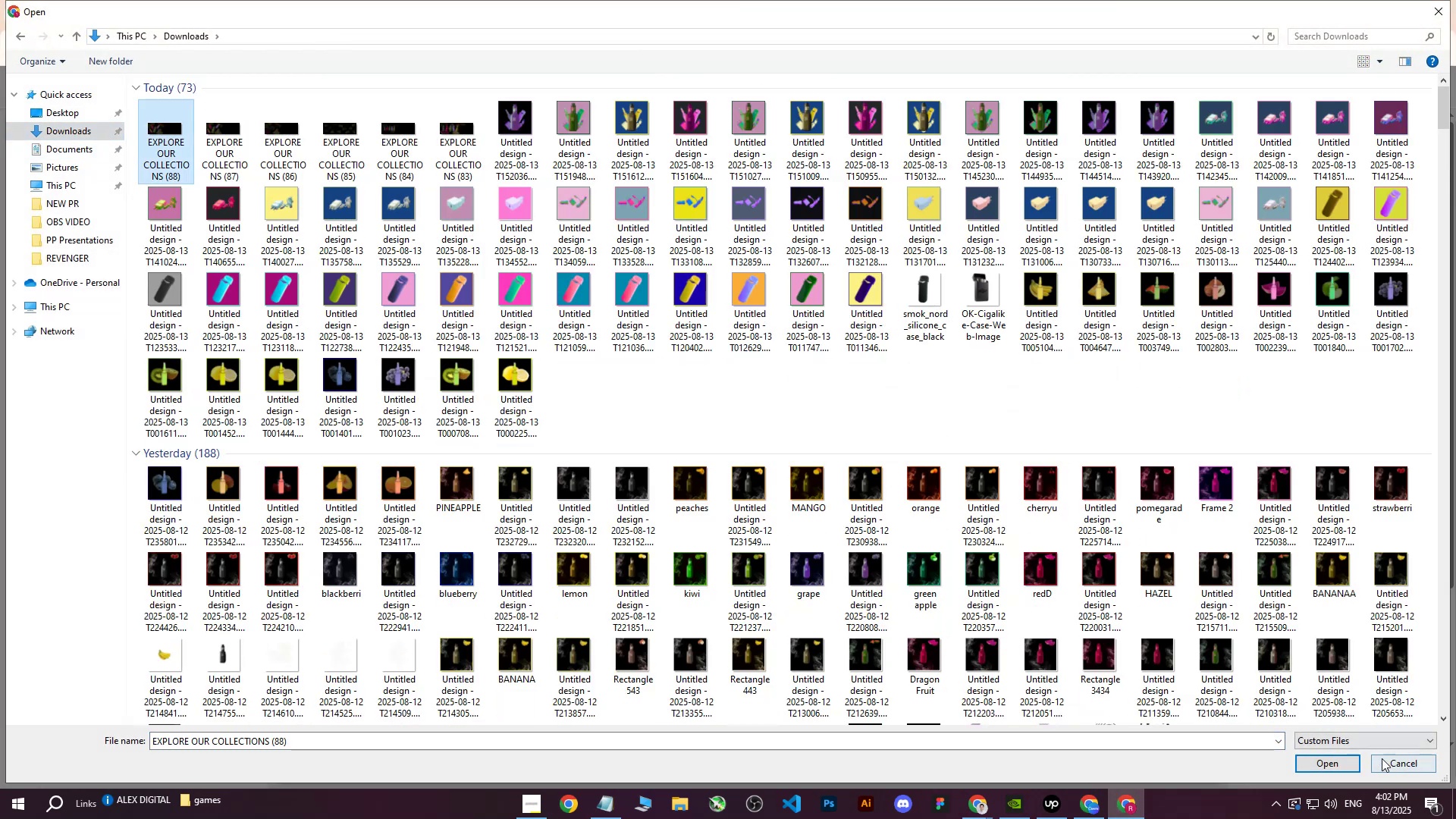 
left_click([1332, 759])
 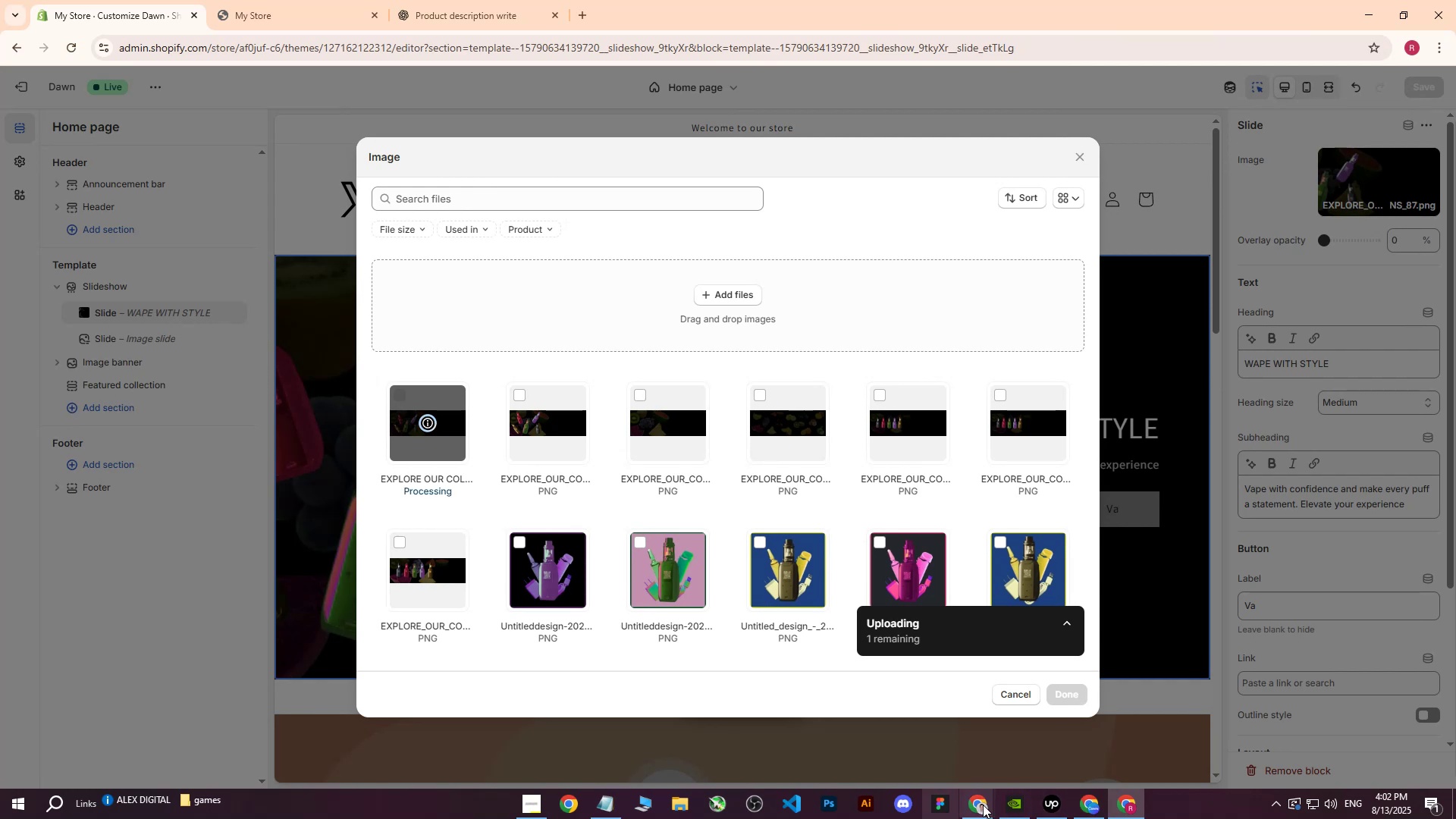 
double_click([915, 767])
 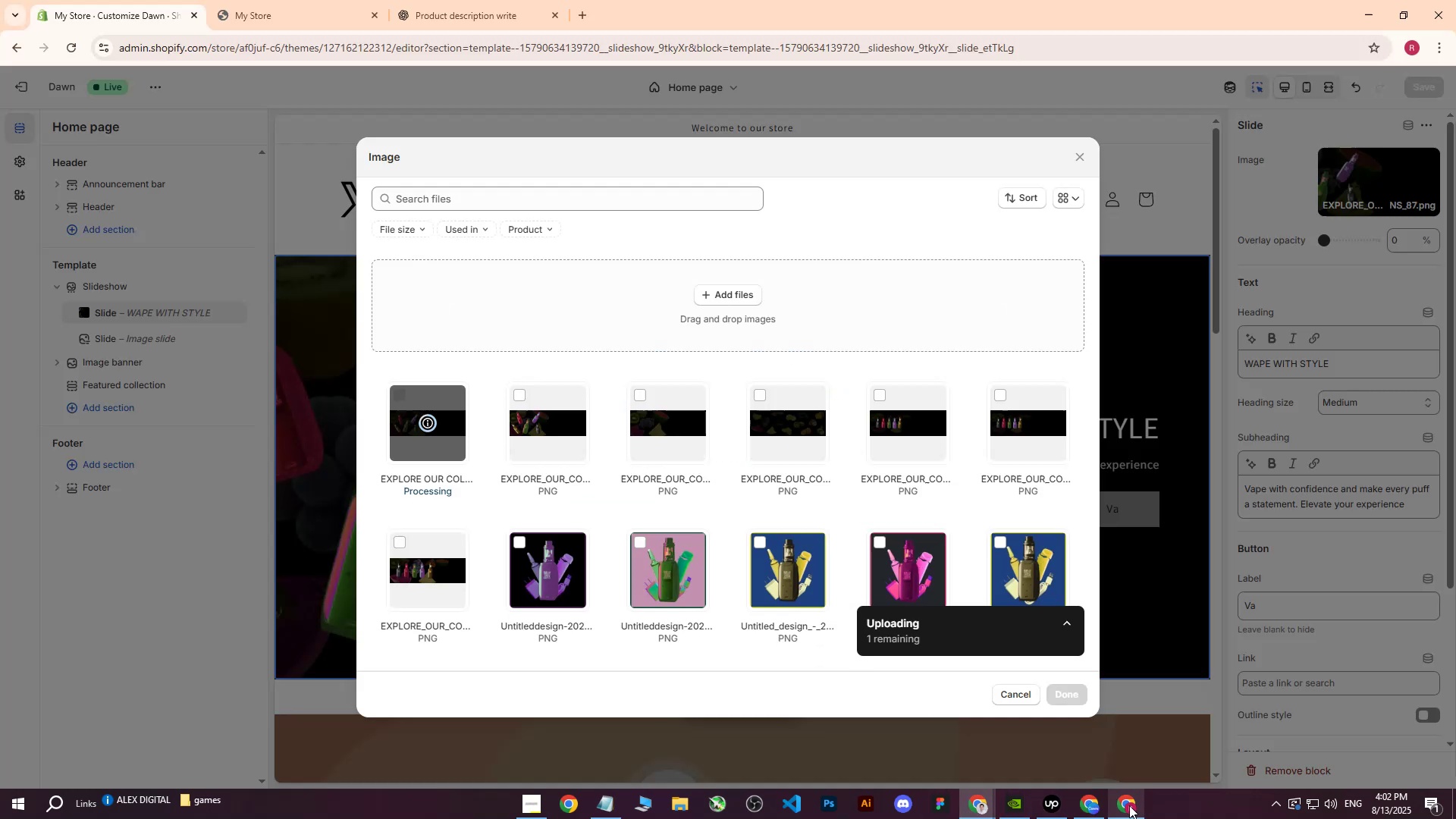 
left_click([1096, 808])
 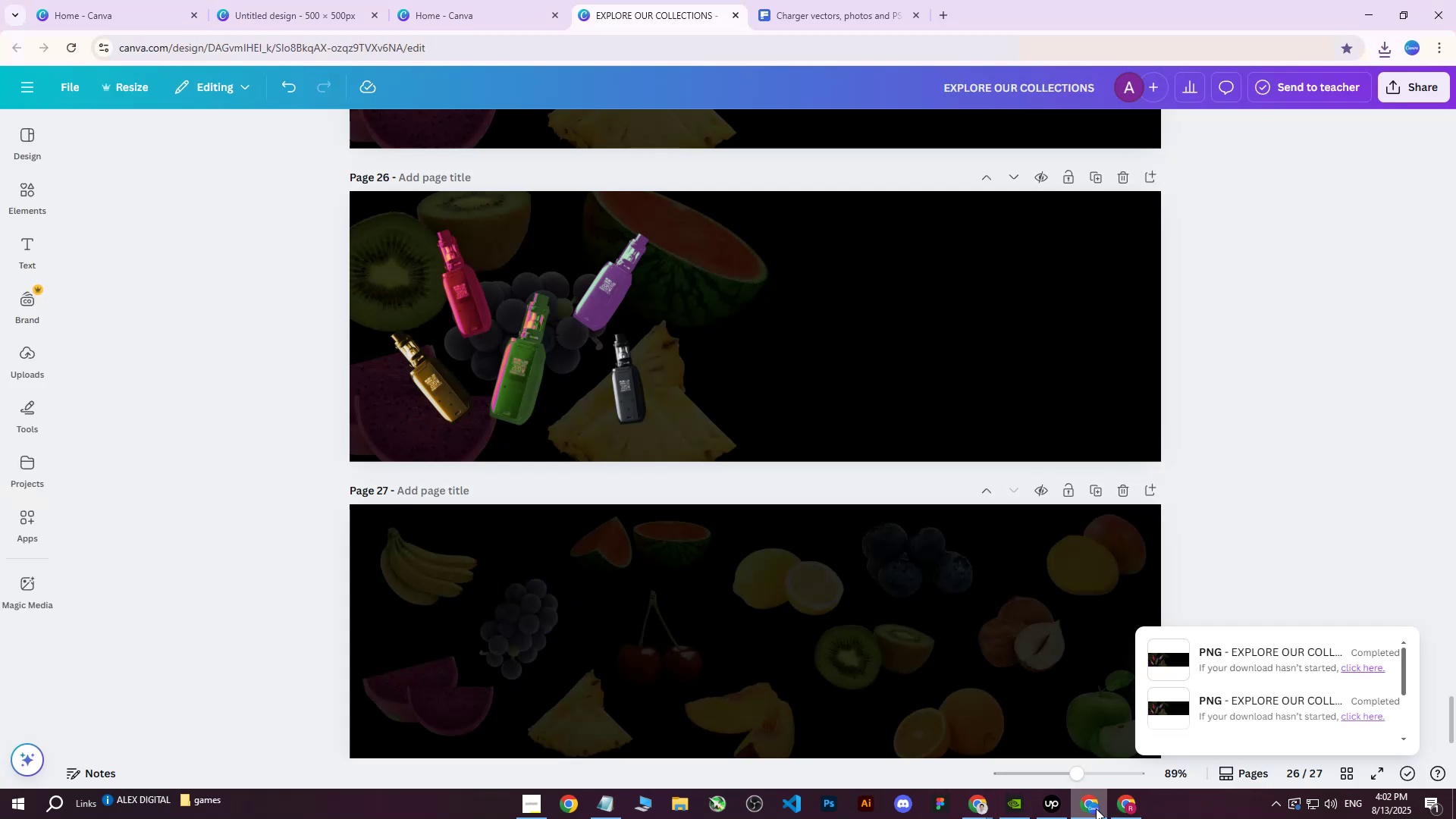 
left_click([1114, 804])
 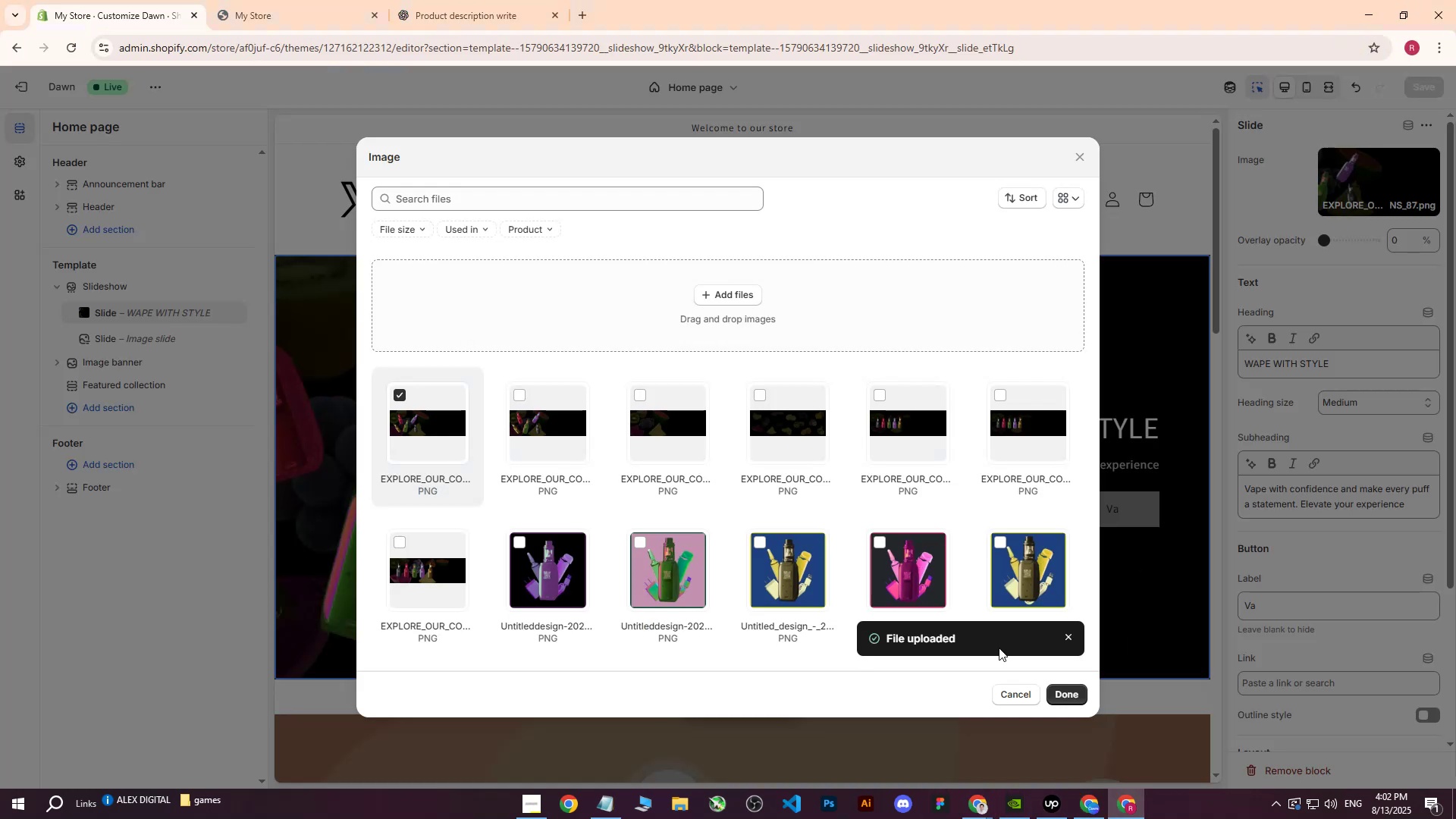 
left_click([1065, 688])
 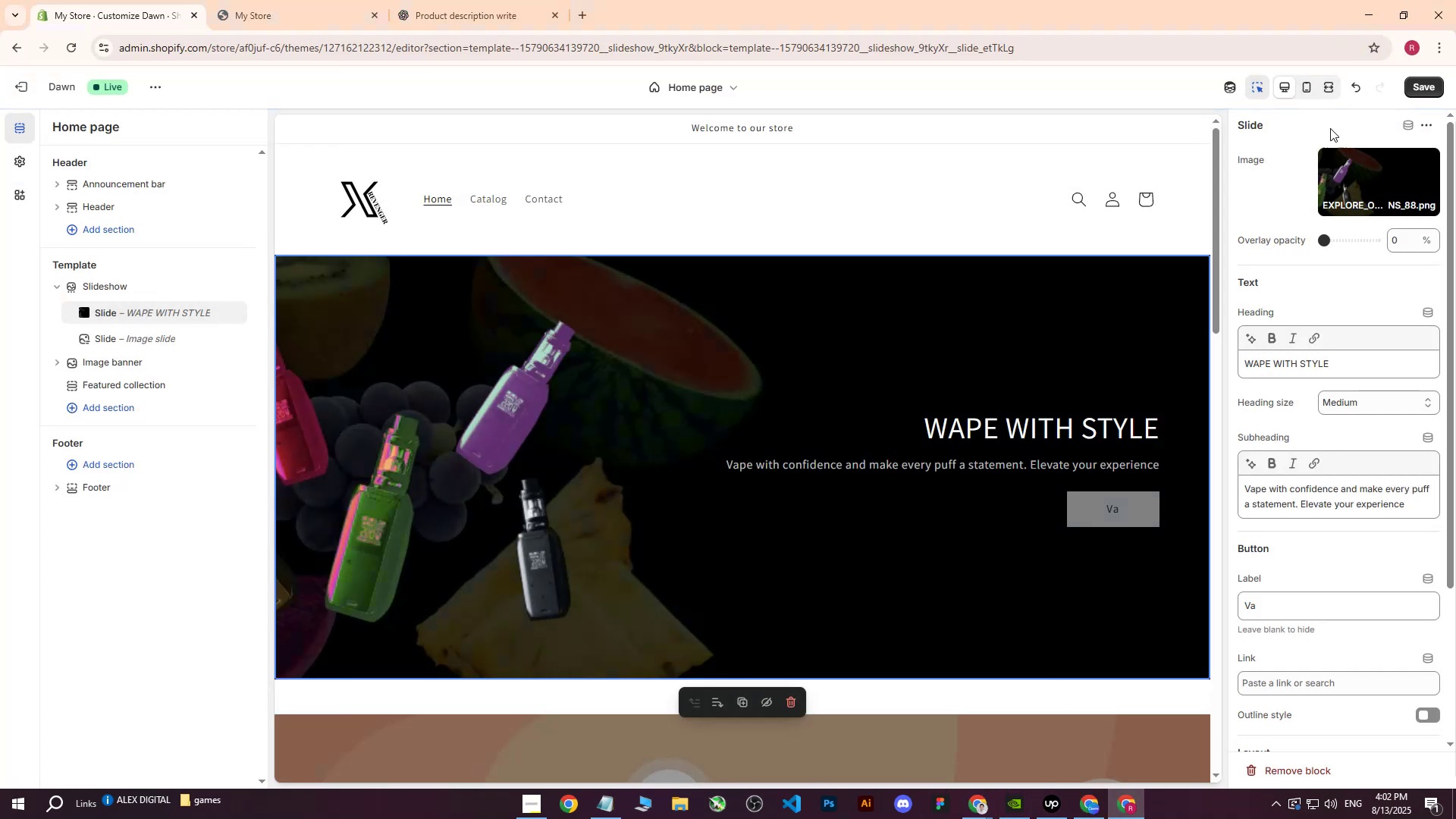 
left_click([1429, 89])
 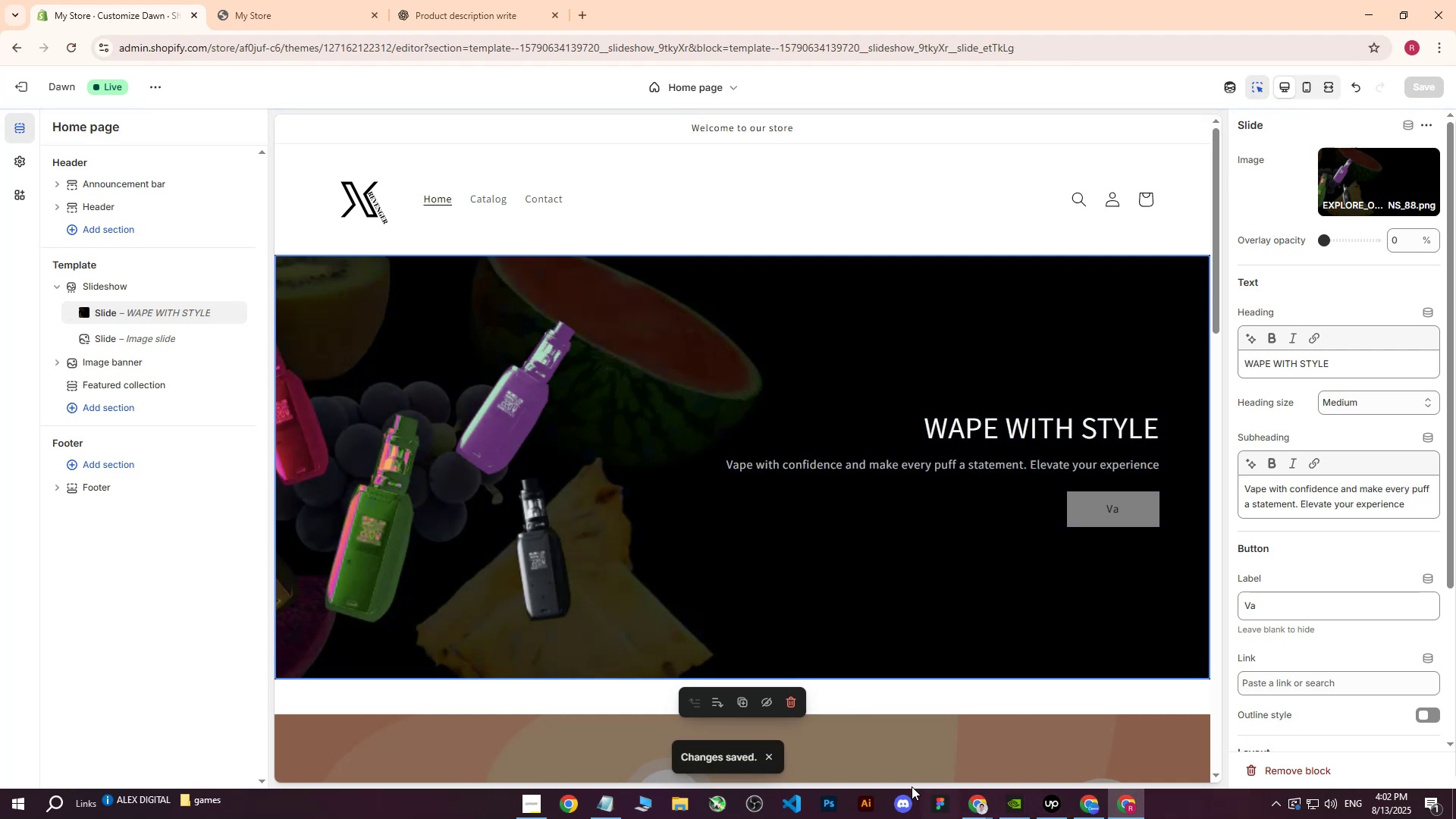 
double_click([902, 763])
 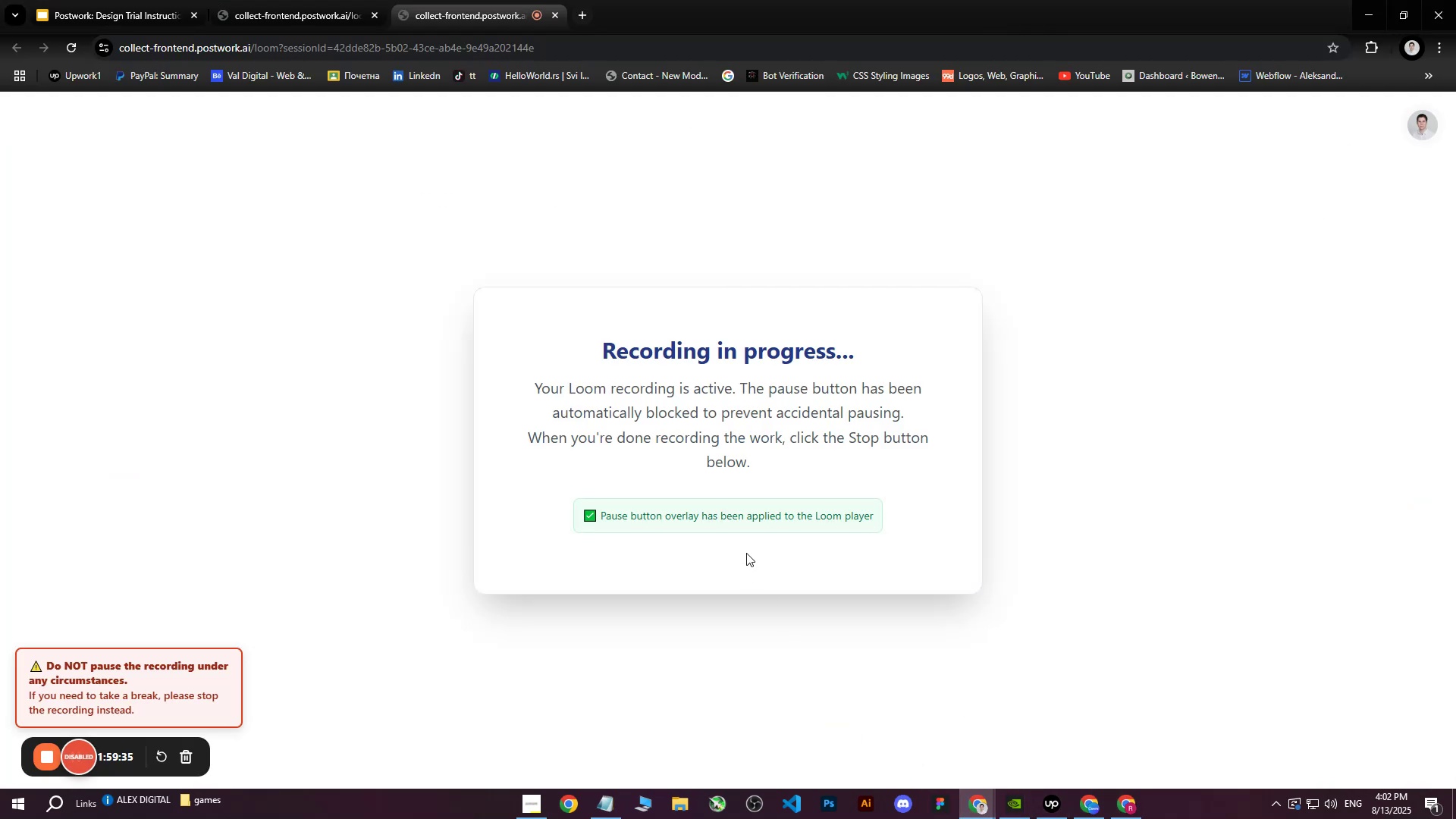 
left_click([605, 805])
 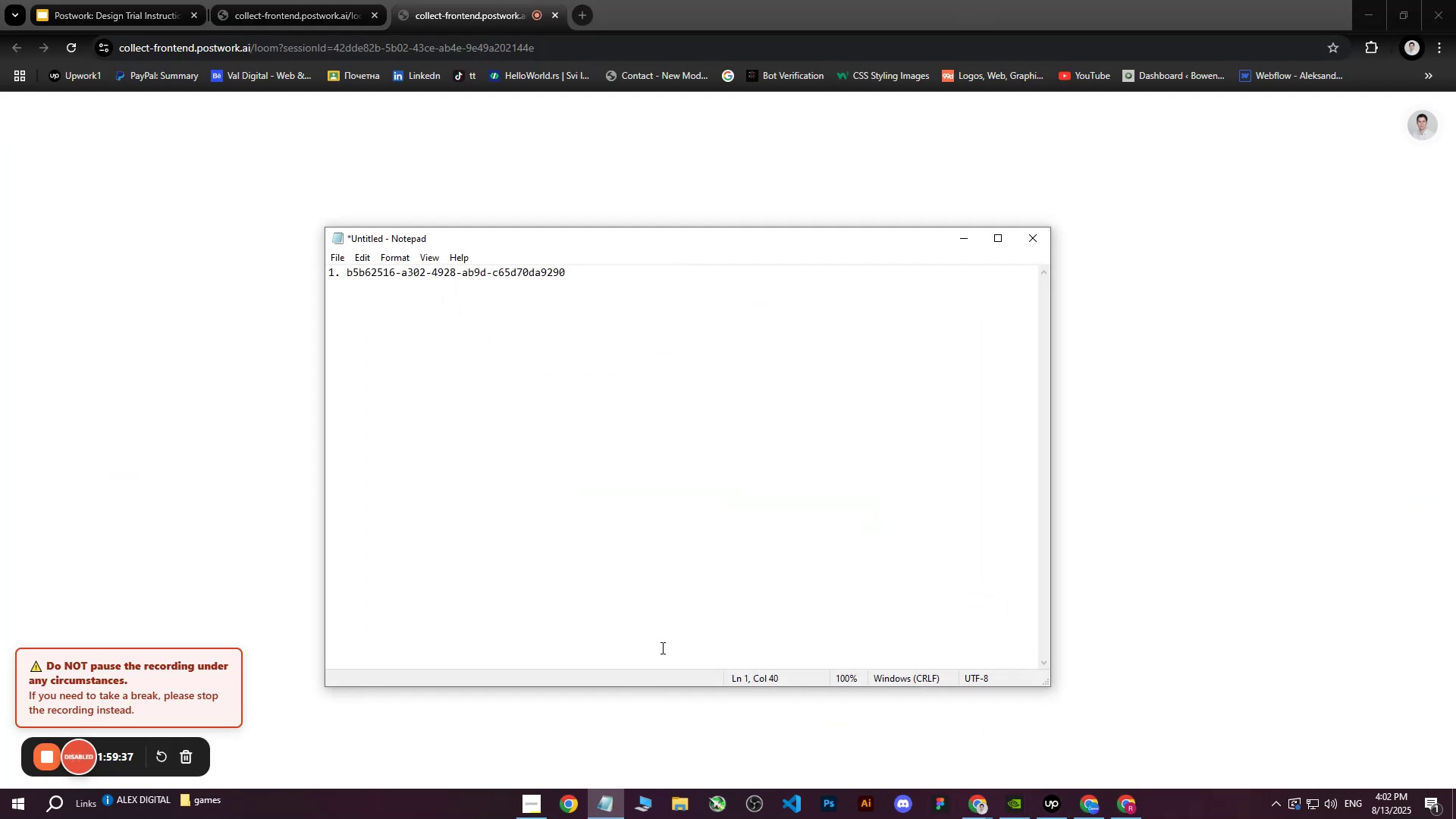 
key(Enter)
 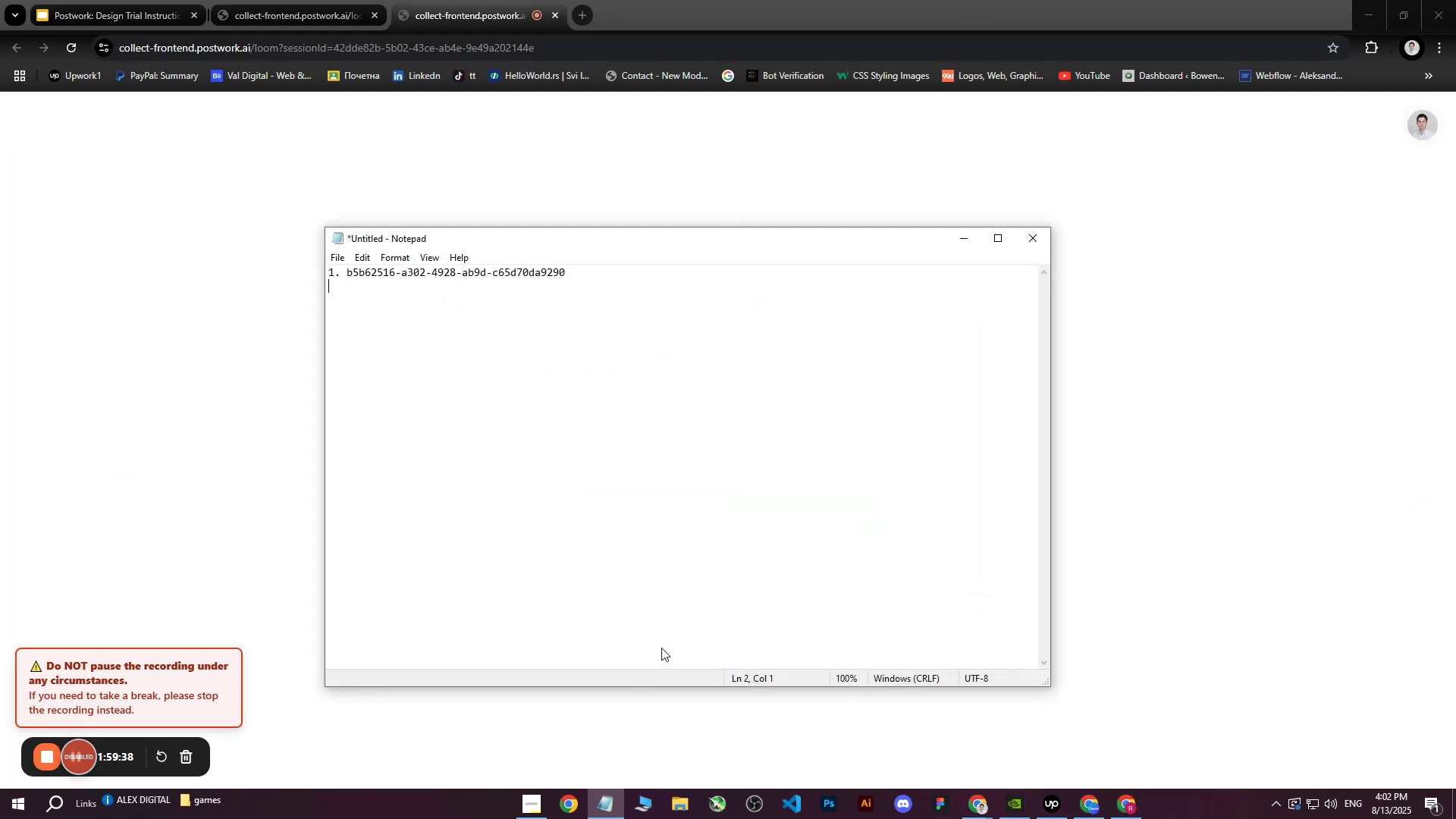 
key(Enter)
 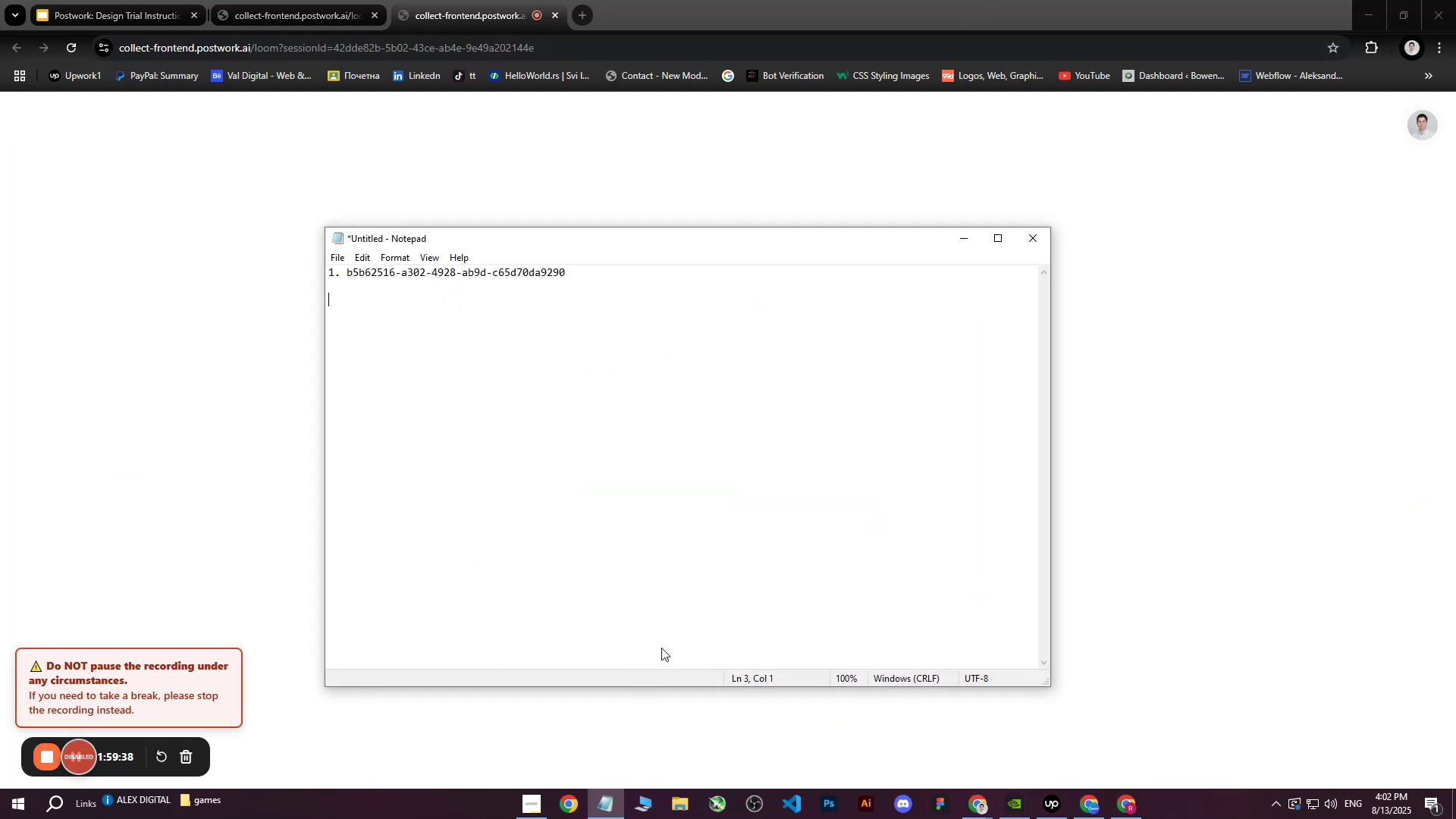 
key(2)
 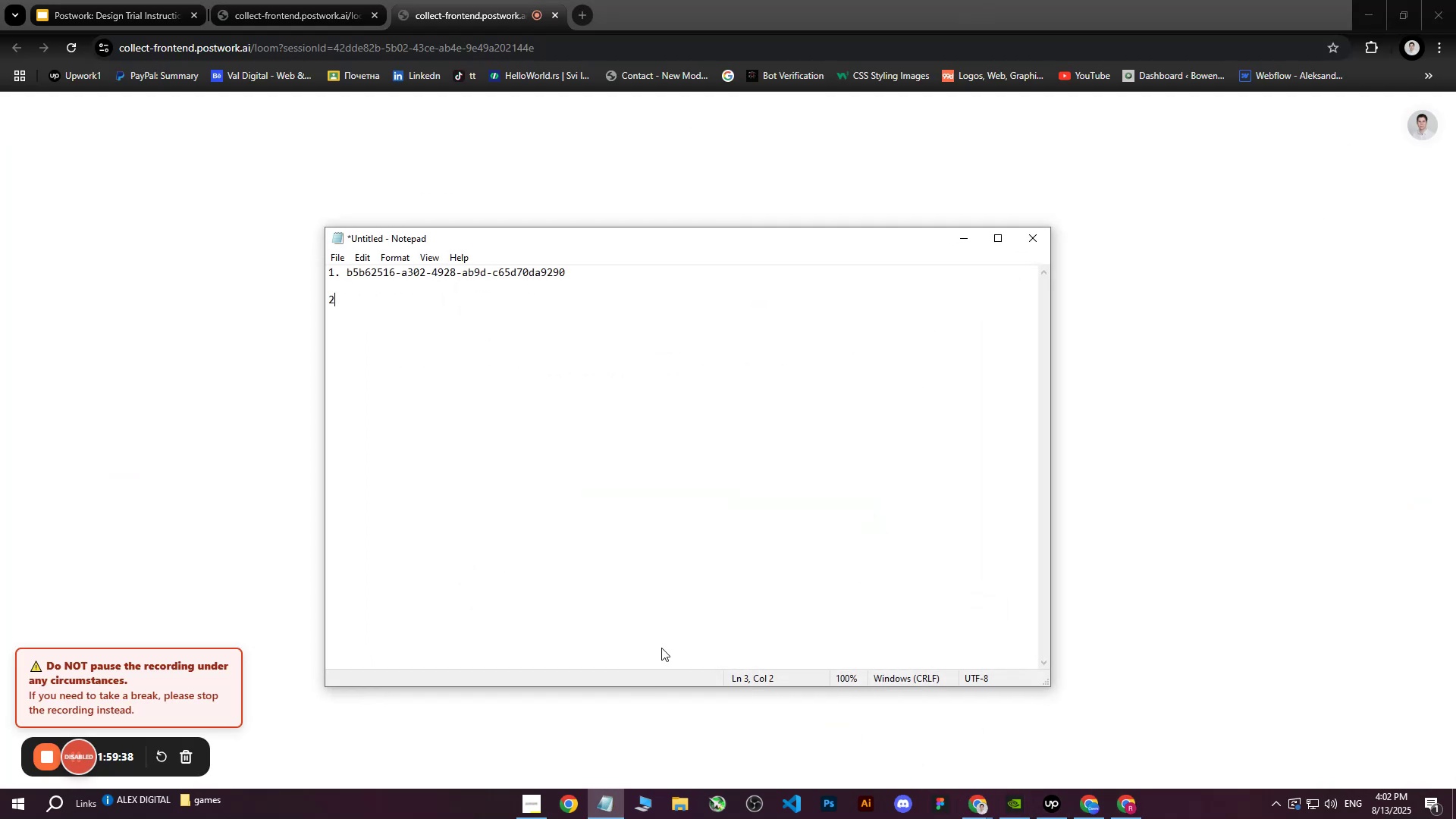 
key(Period)
 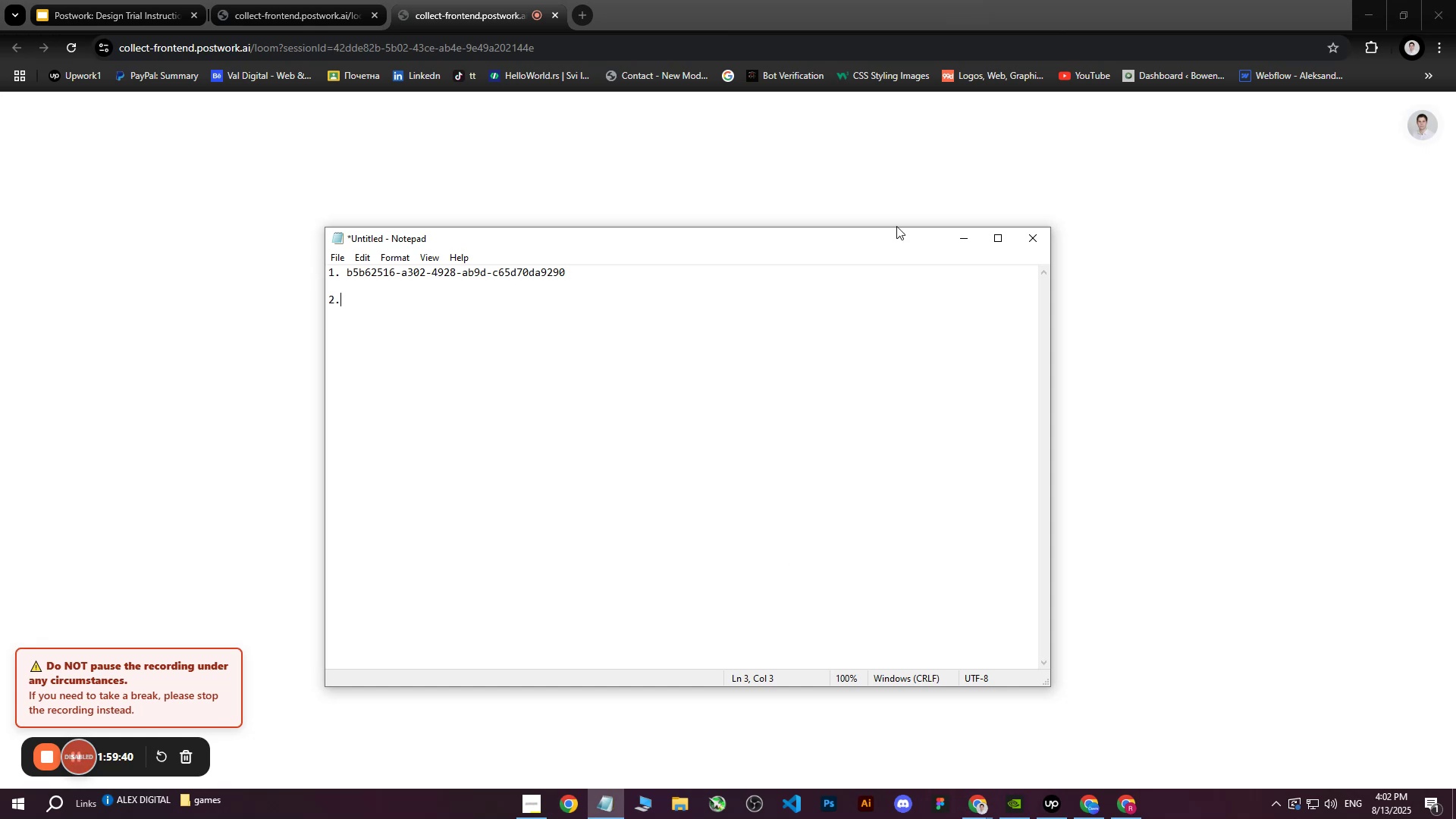 
left_click([1197, 495])
 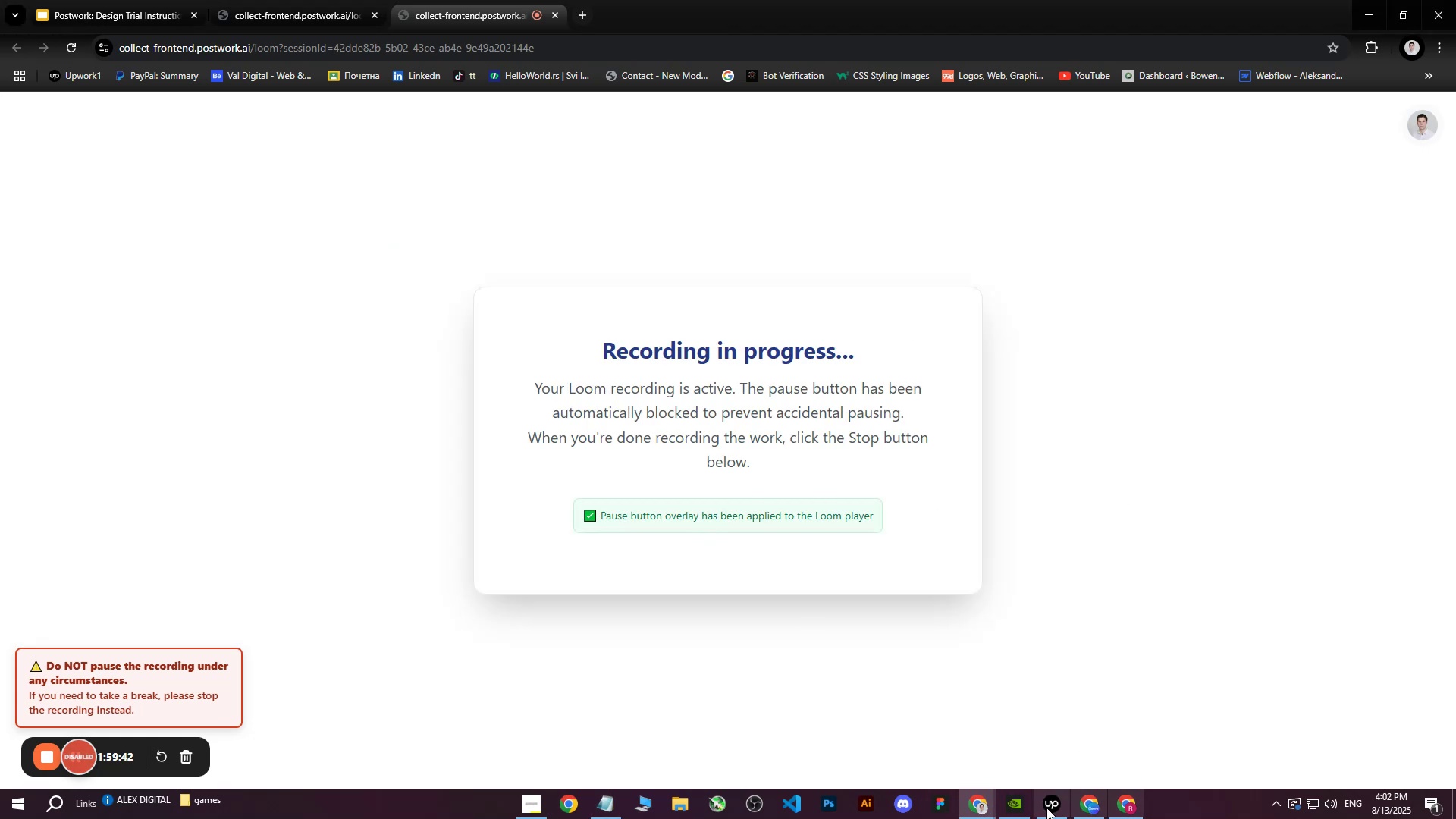 